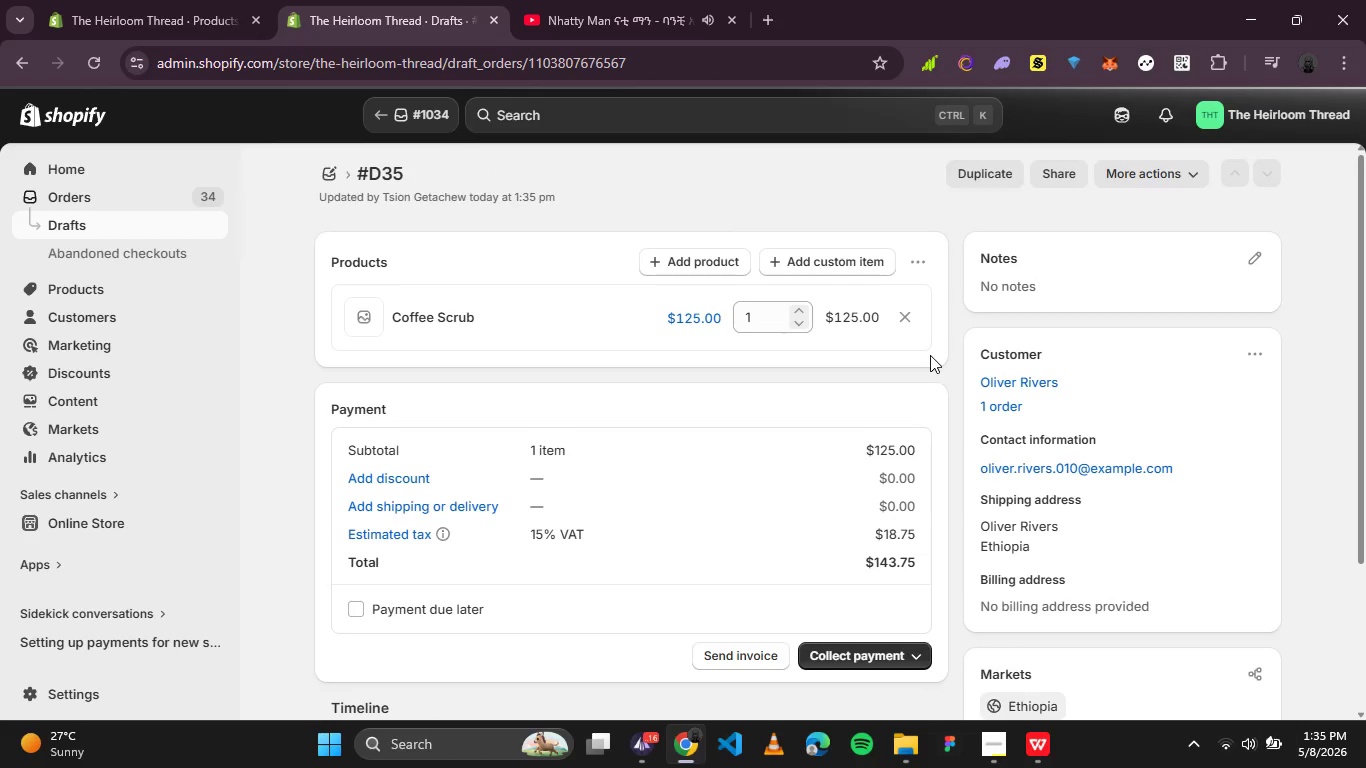 
wait(5.81)
 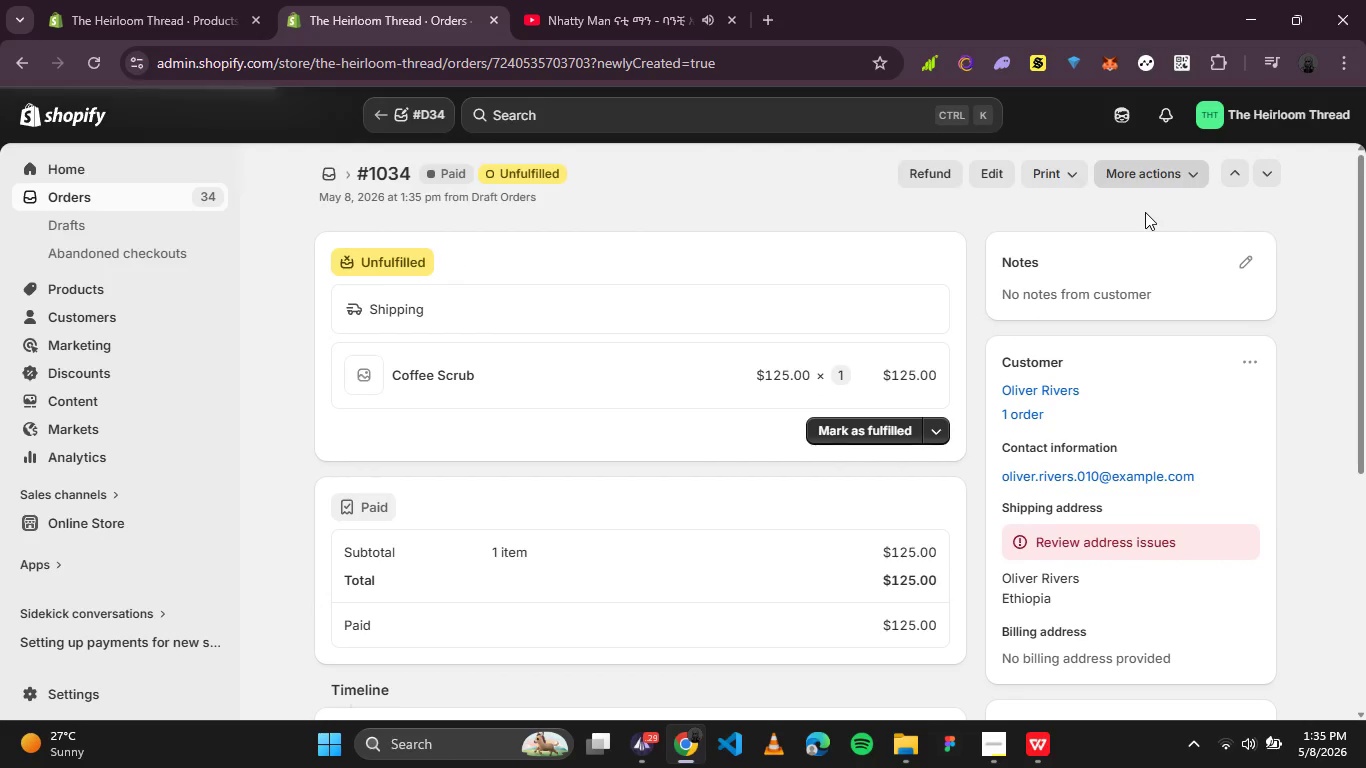 
left_click([376, 524])
 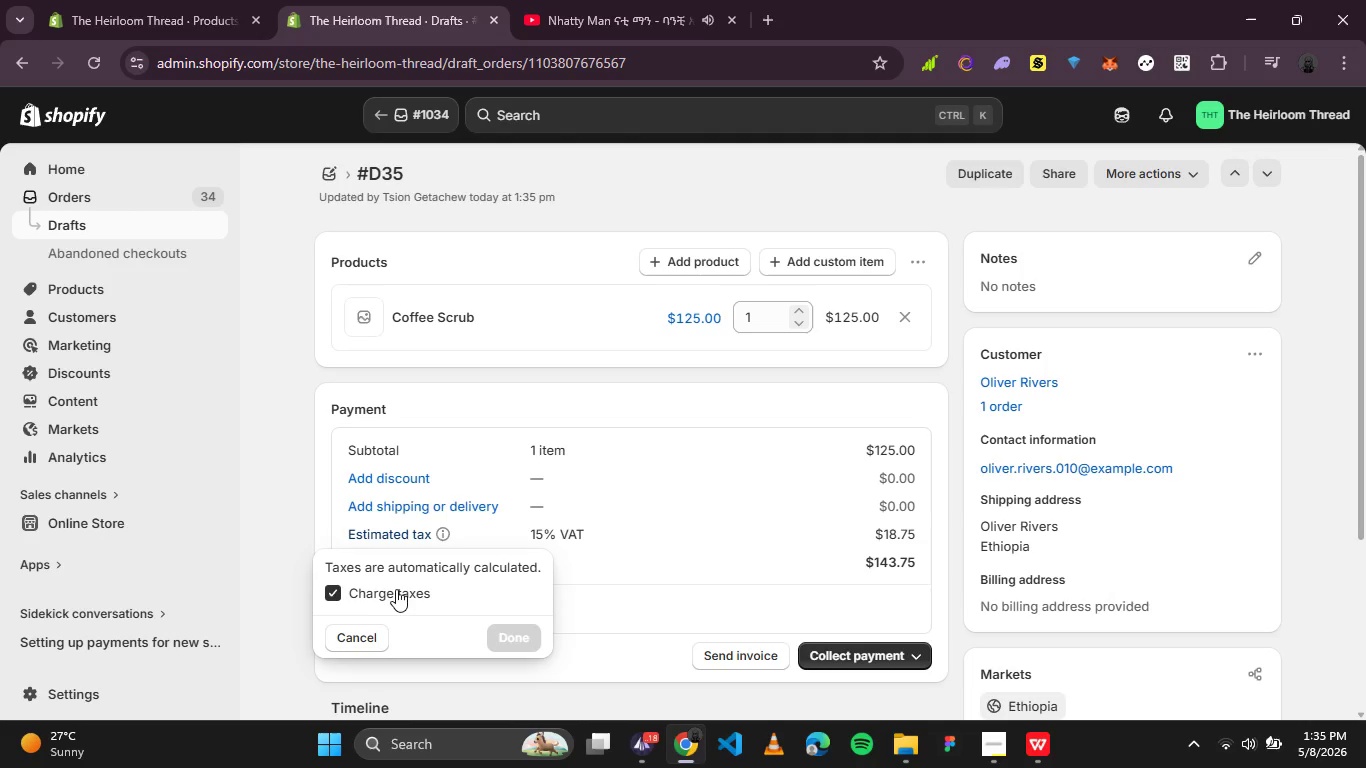 
left_click([399, 588])
 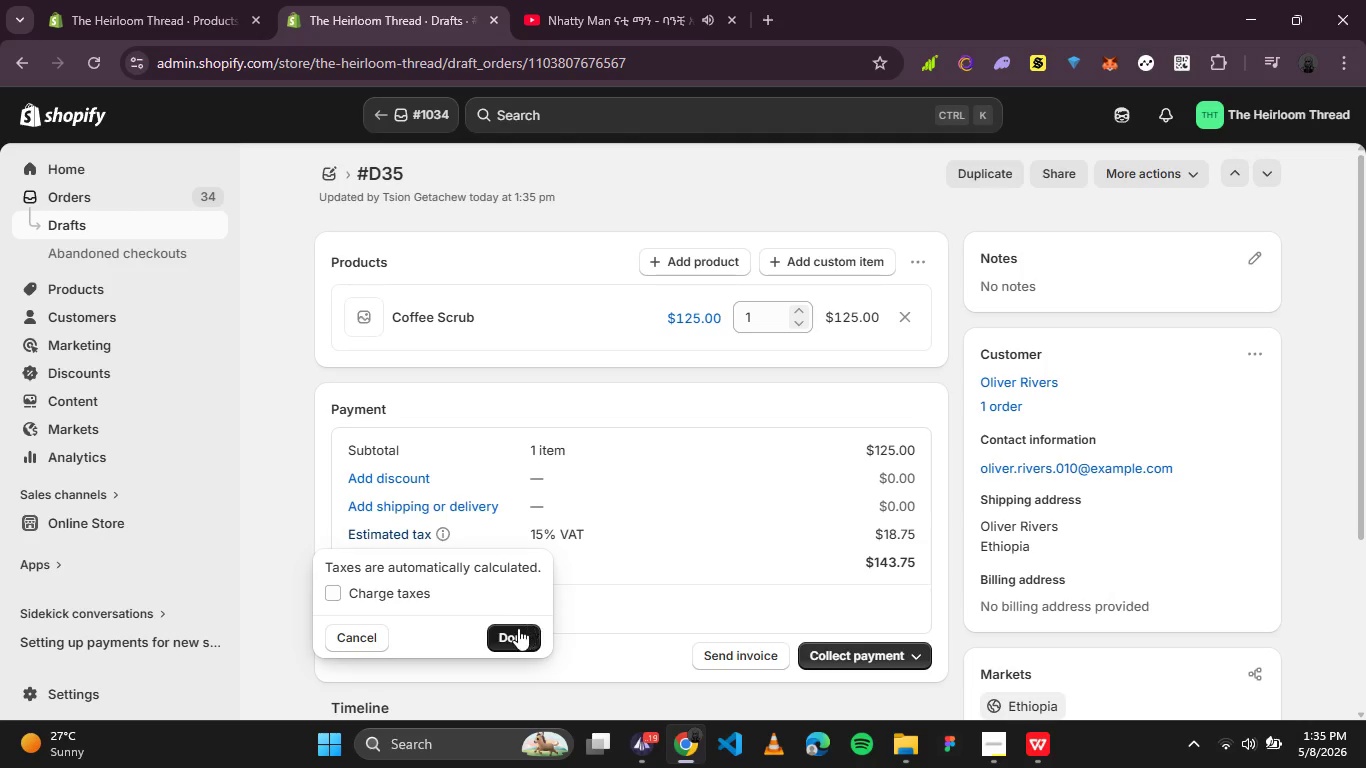 
left_click([518, 628])
 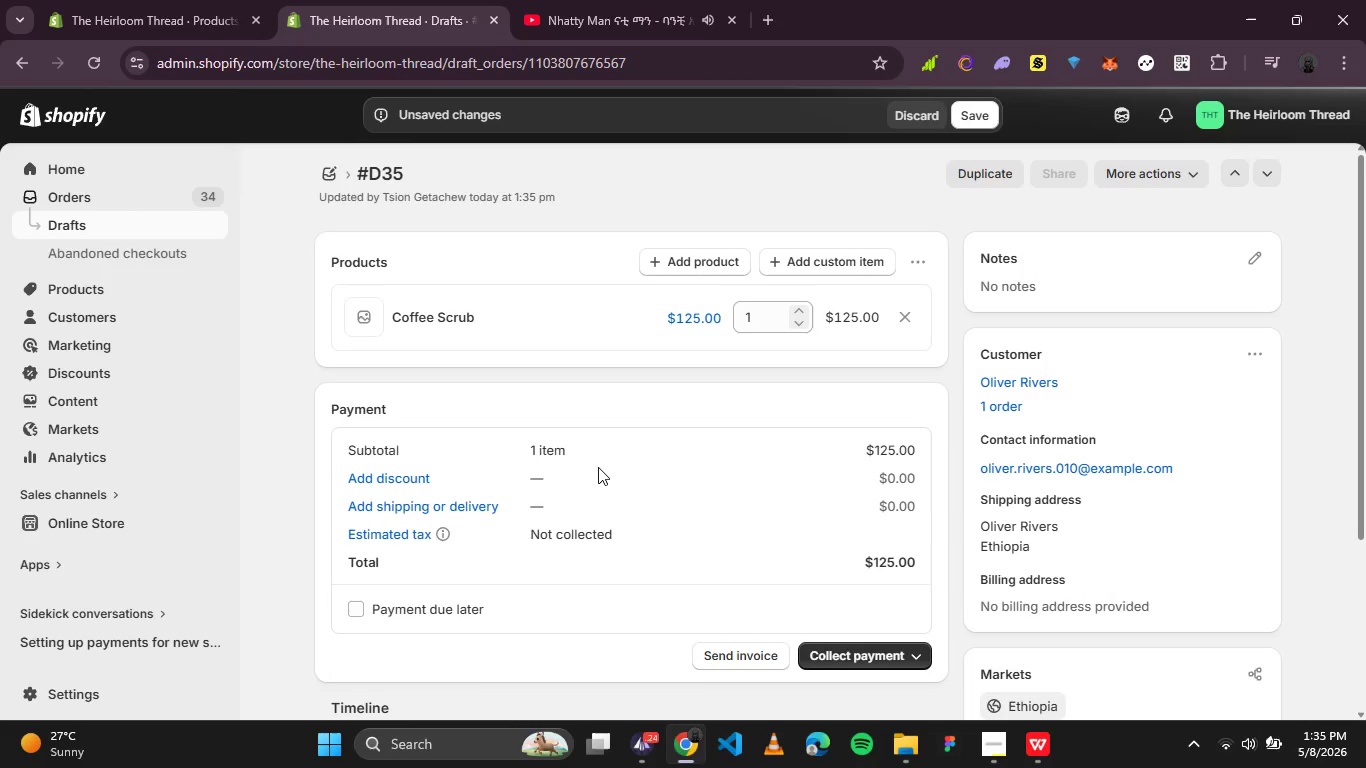 
left_click([885, 650])
 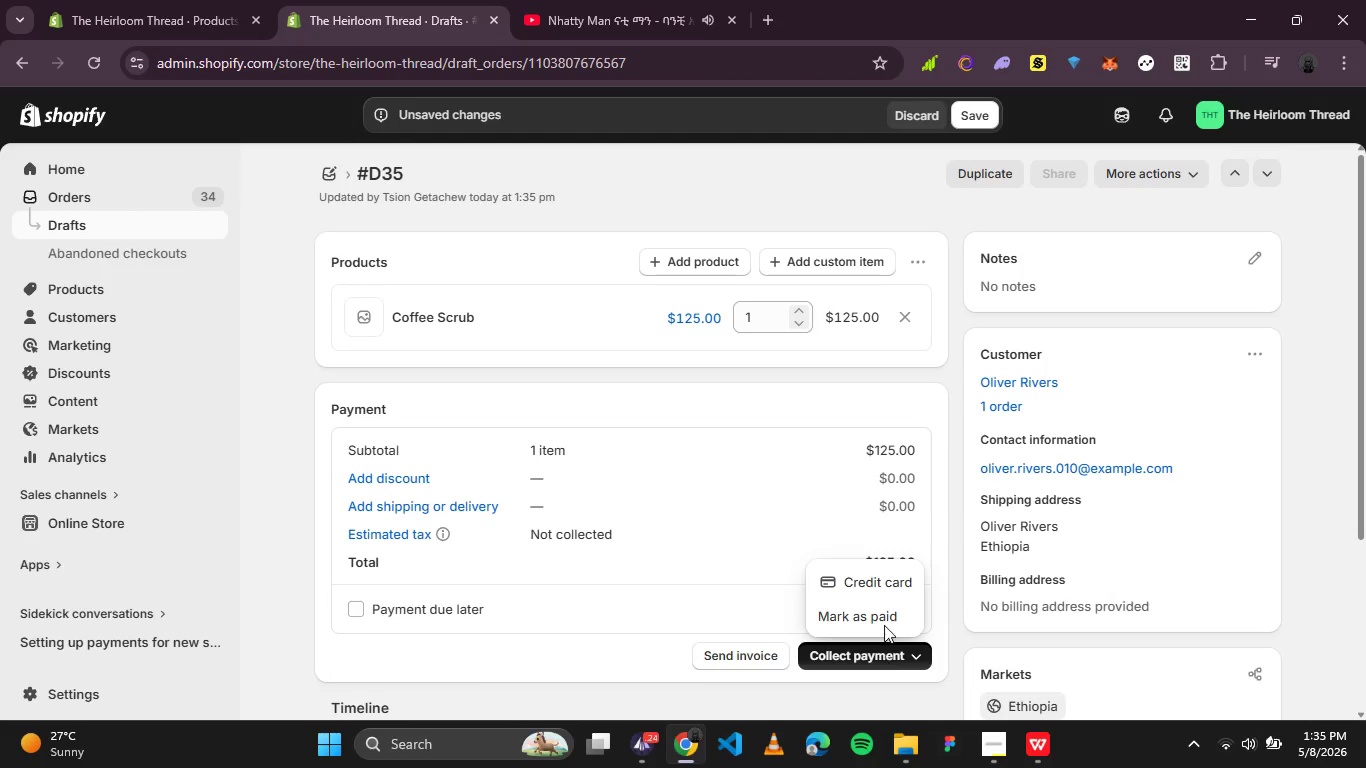 
left_click([884, 622])
 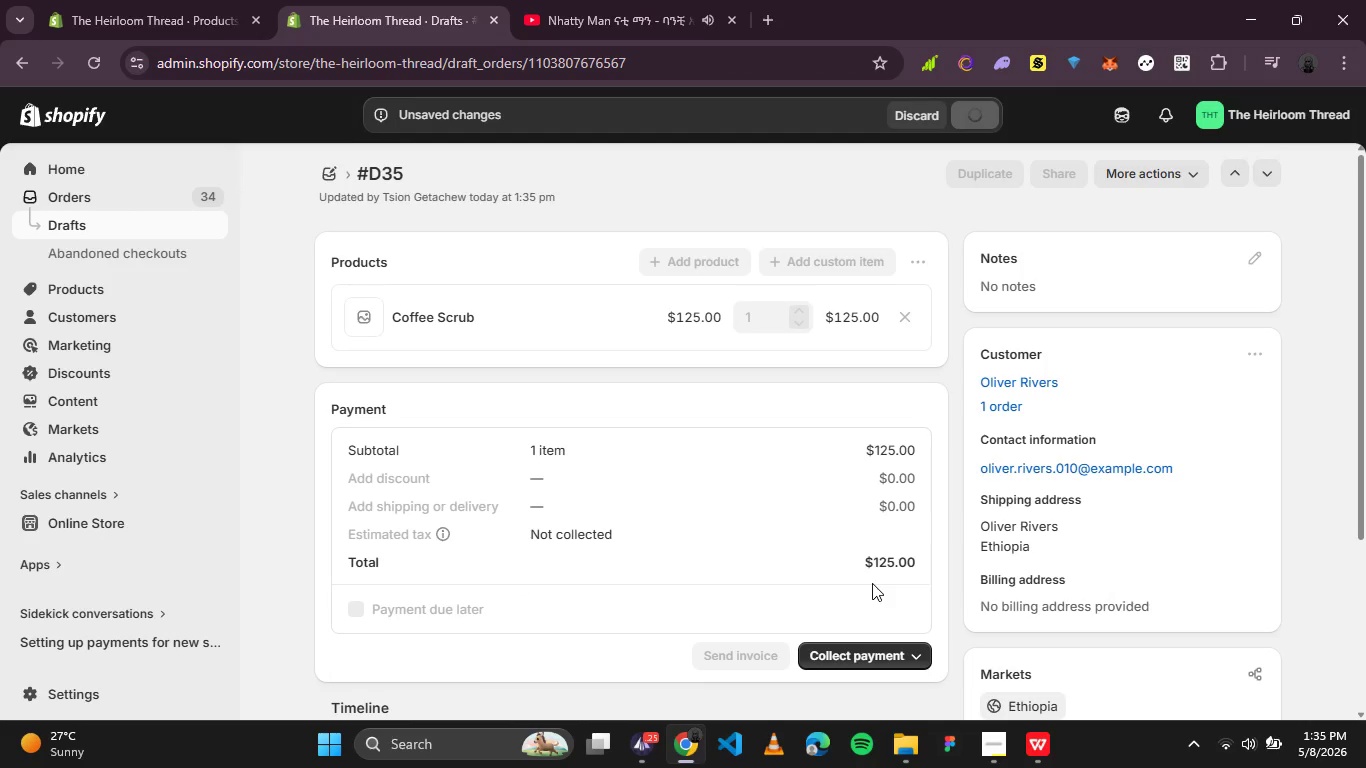 
wait(5.53)
 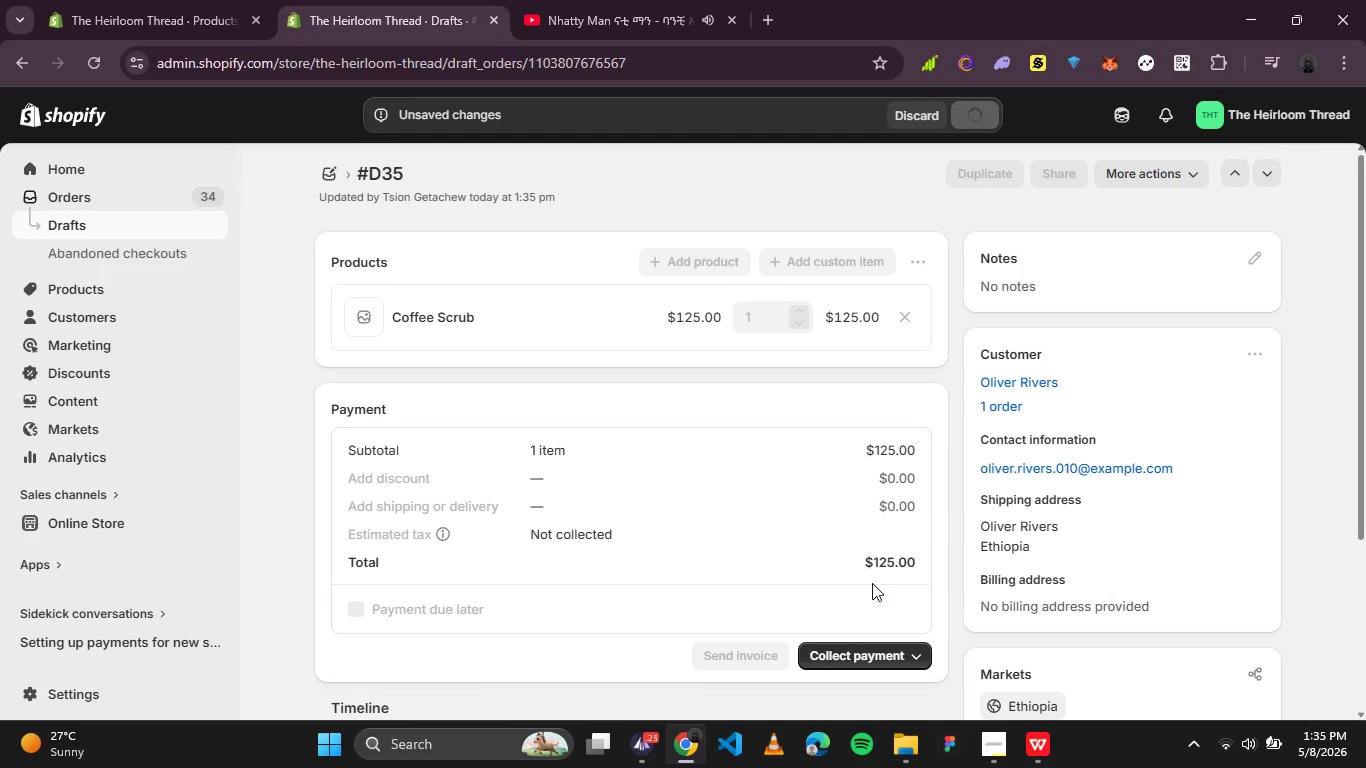 
left_click([914, 452])
 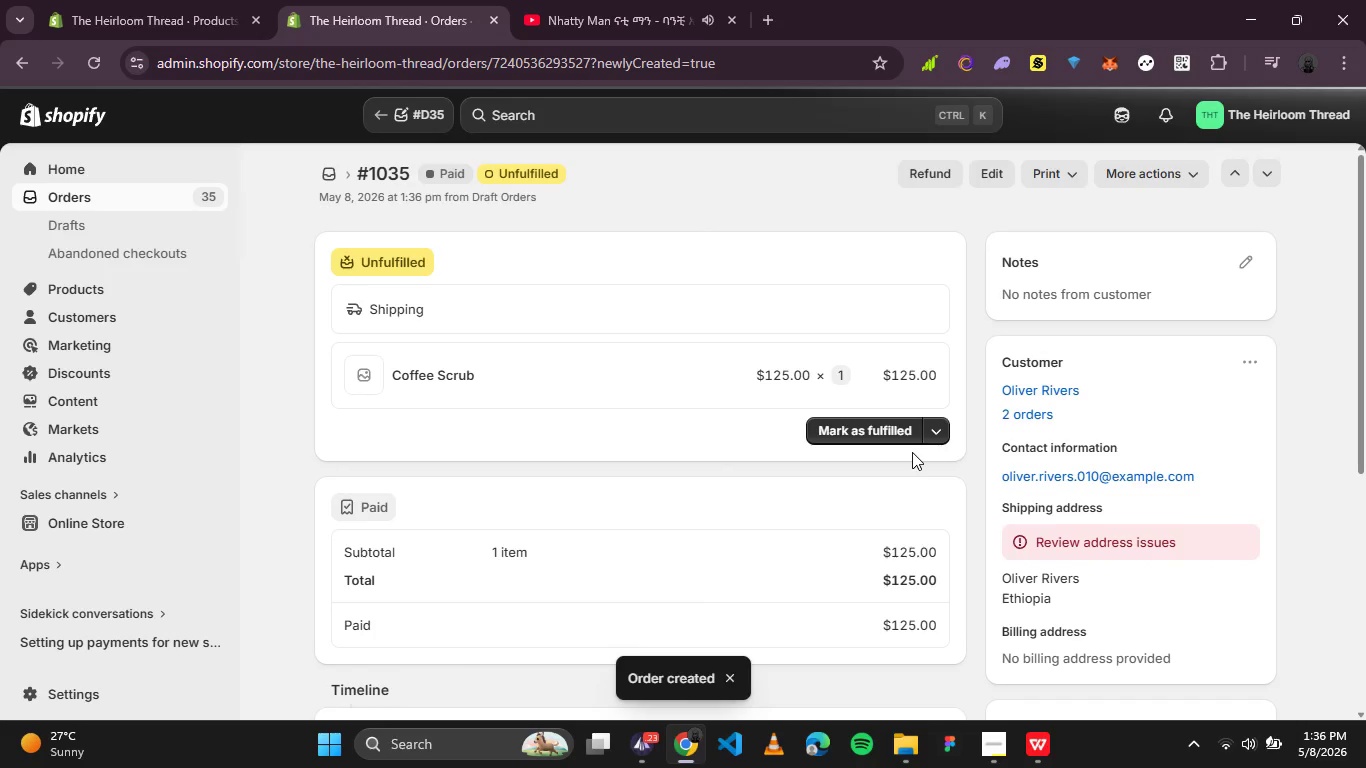 
wait(10.42)
 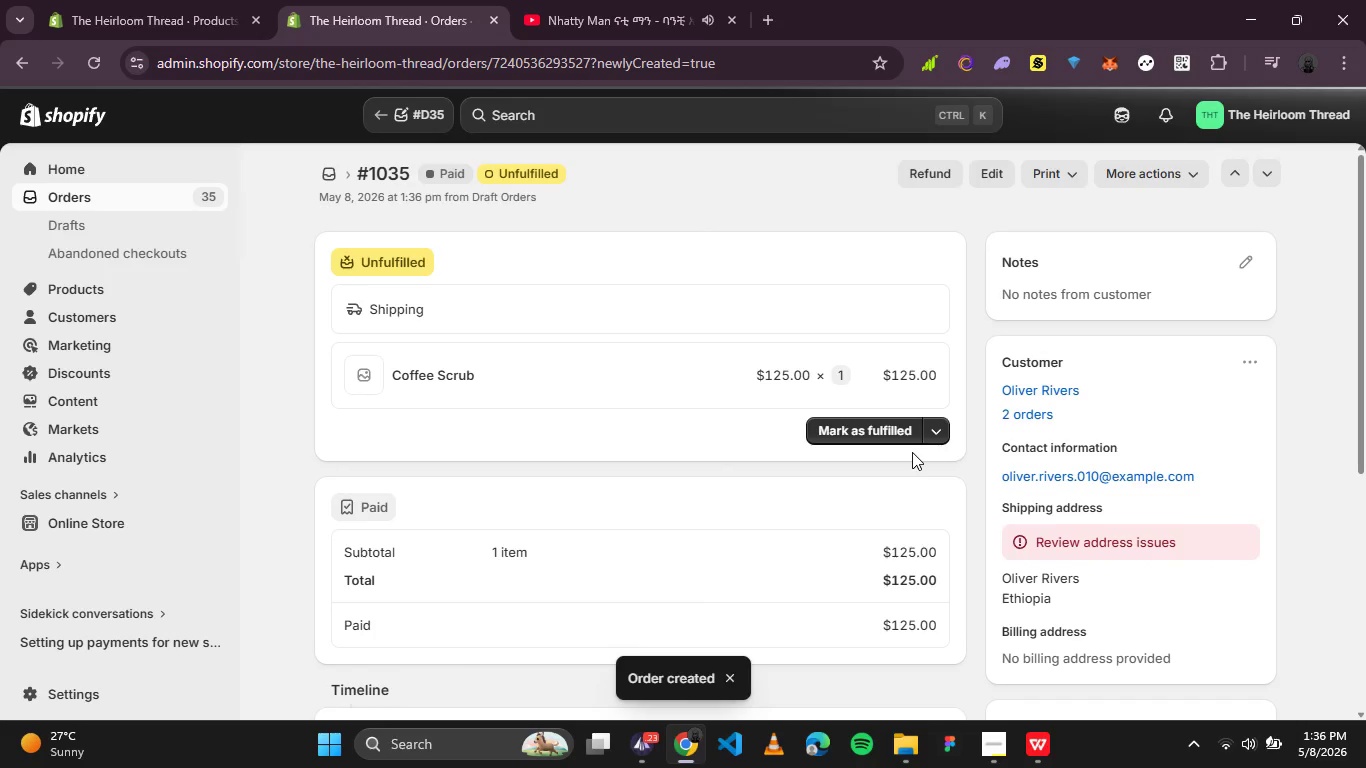 
left_click([1119, 176])
 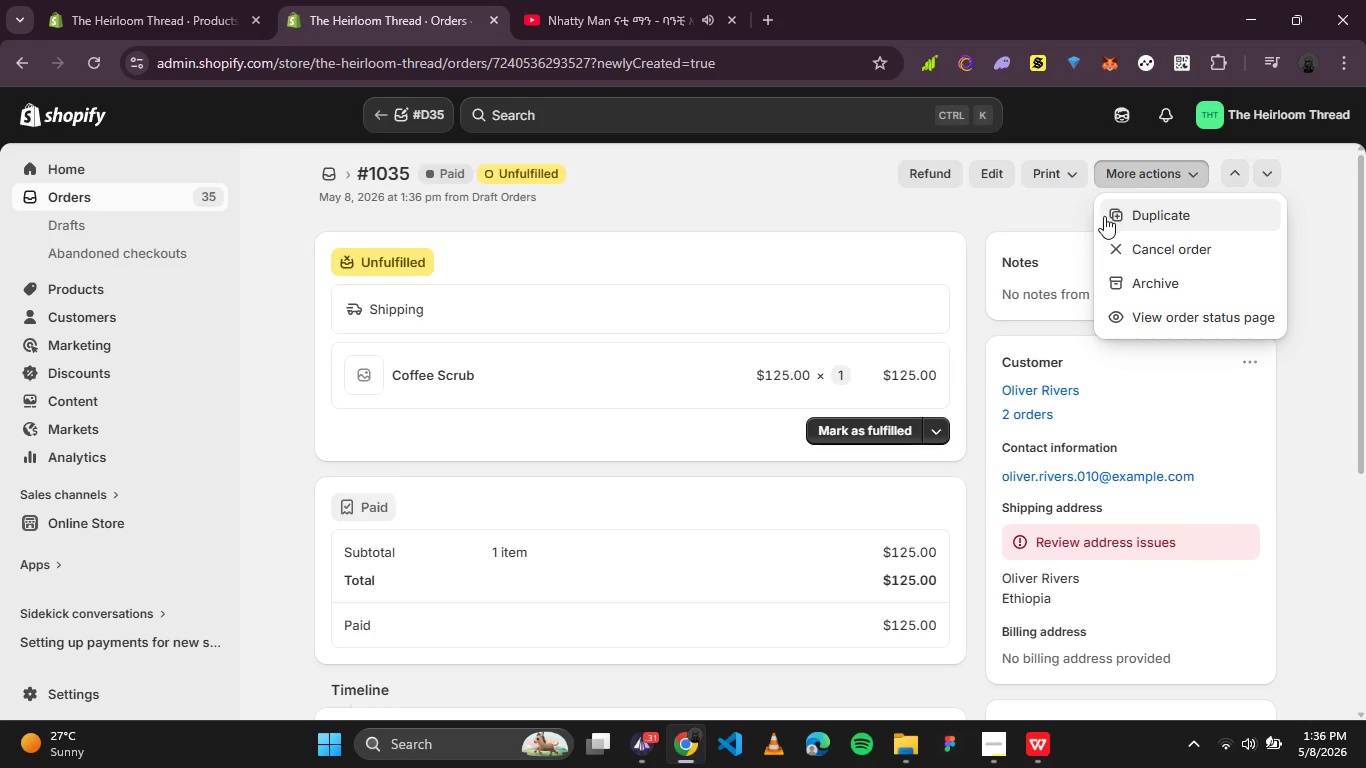 
left_click([1104, 216])
 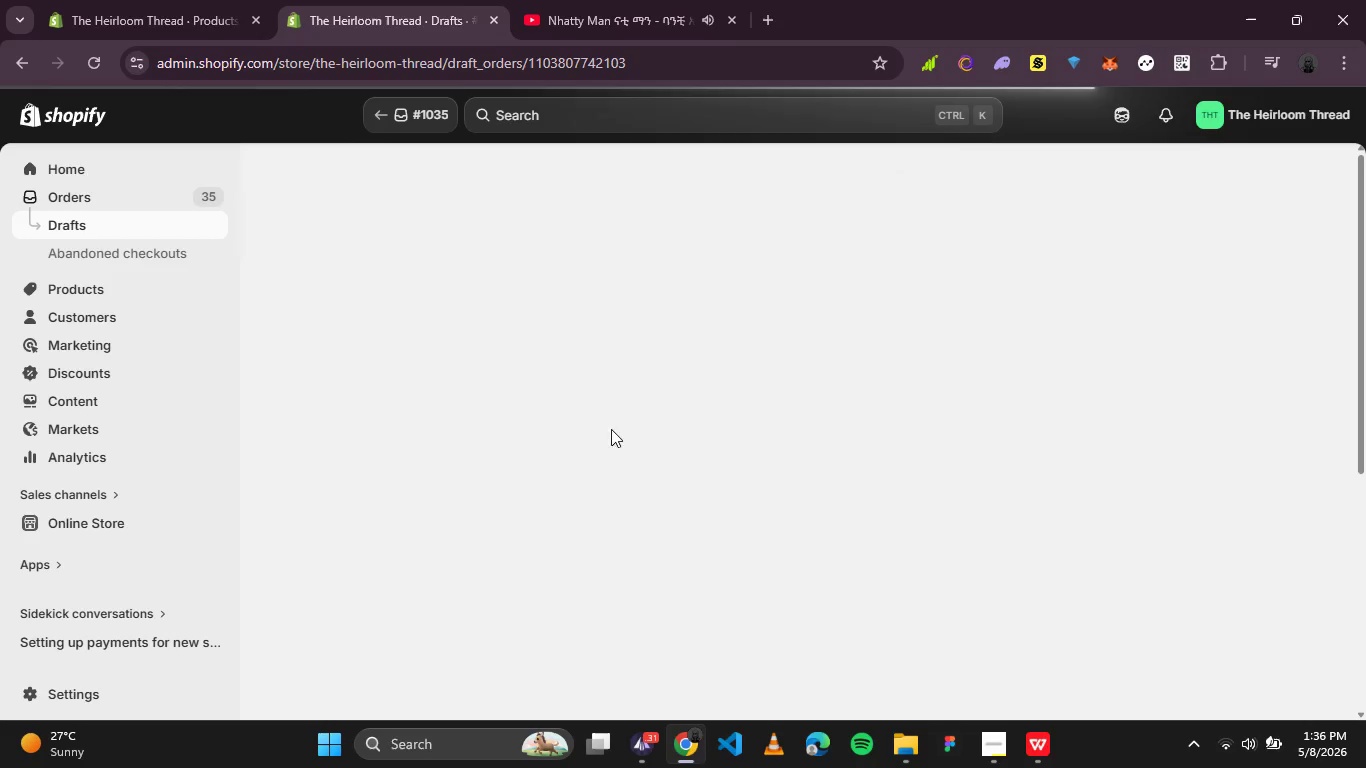 
left_click([389, 539])
 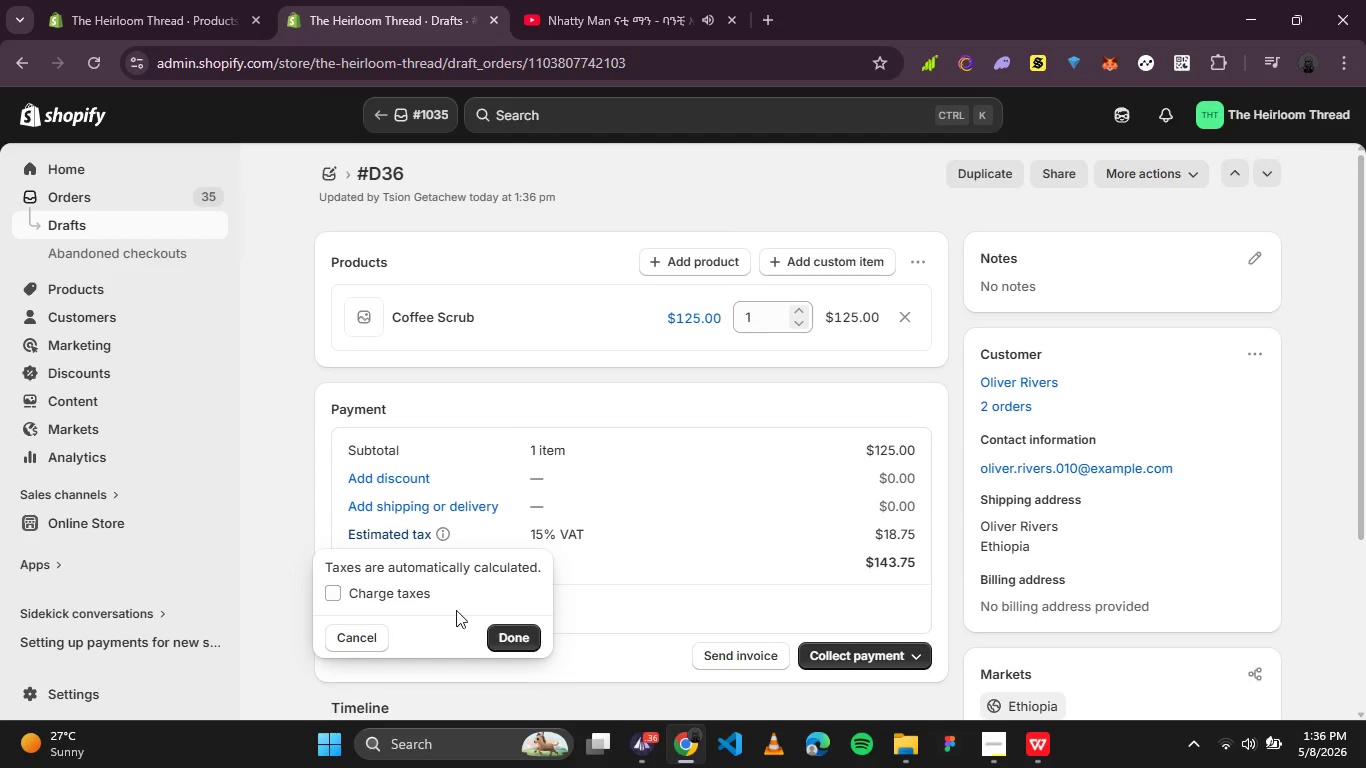 
left_click([499, 632])
 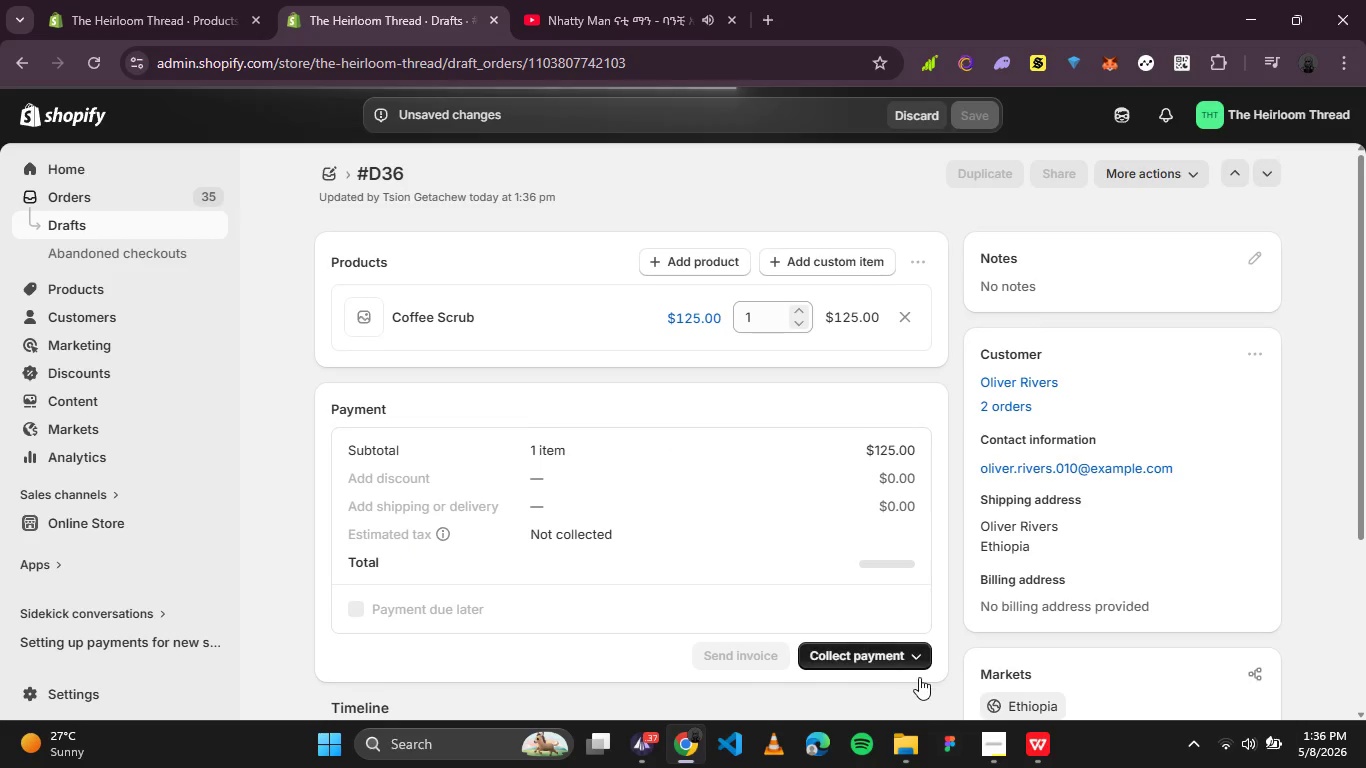 
left_click([918, 656])
 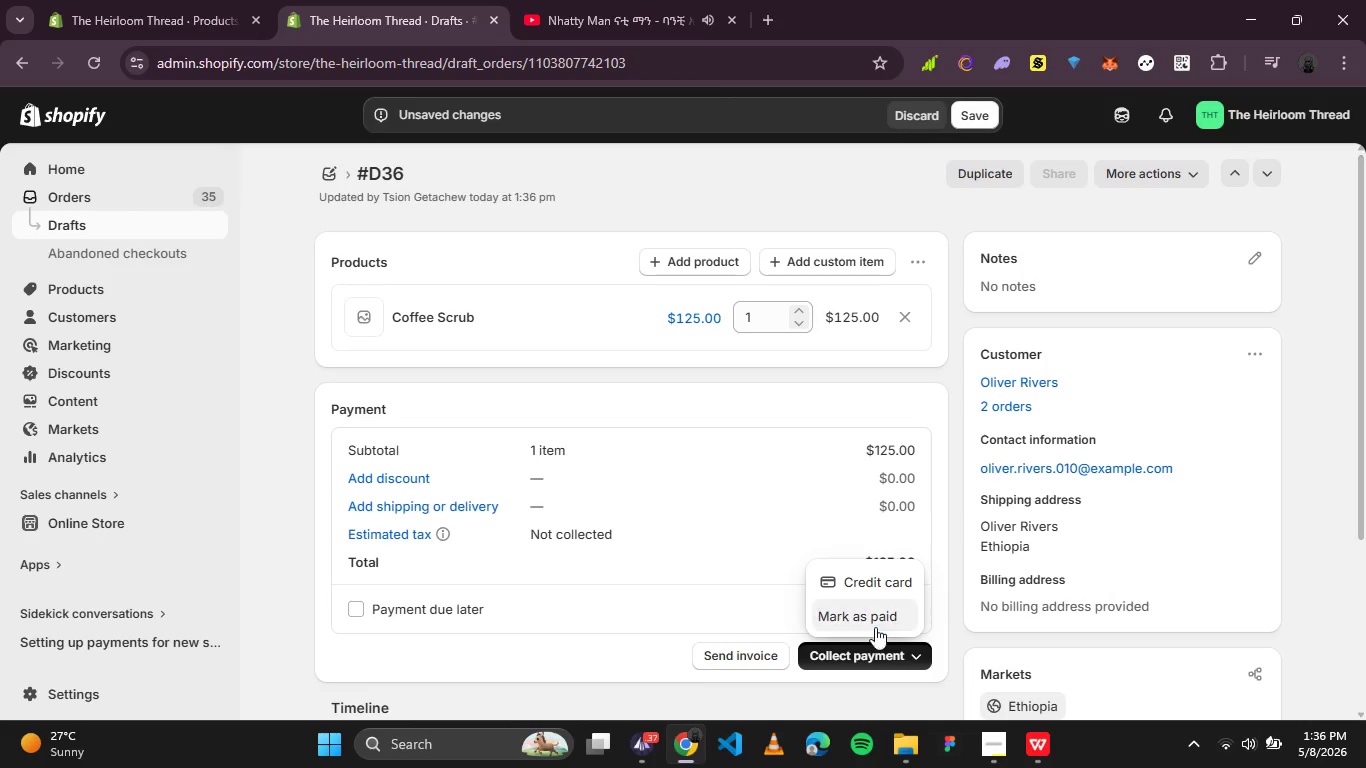 
left_click([875, 626])
 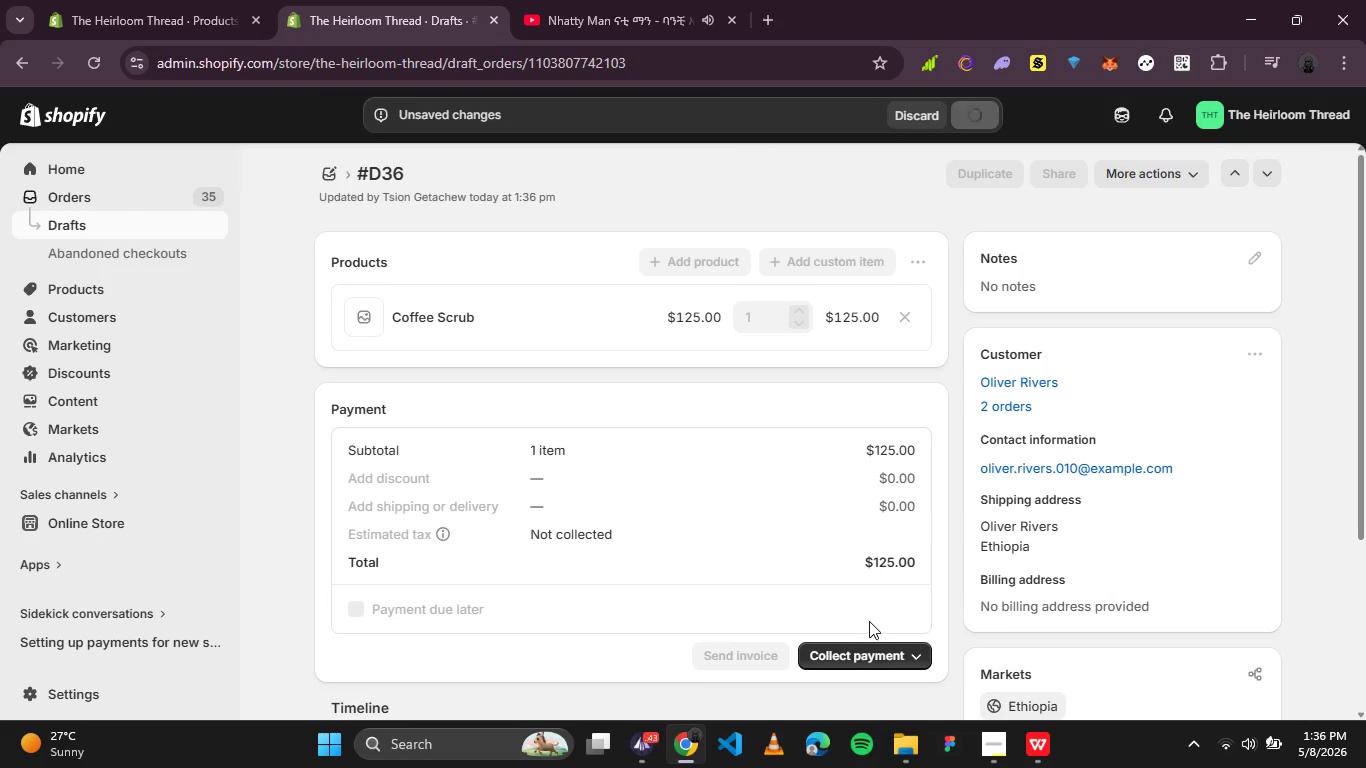 
left_click([900, 450])
 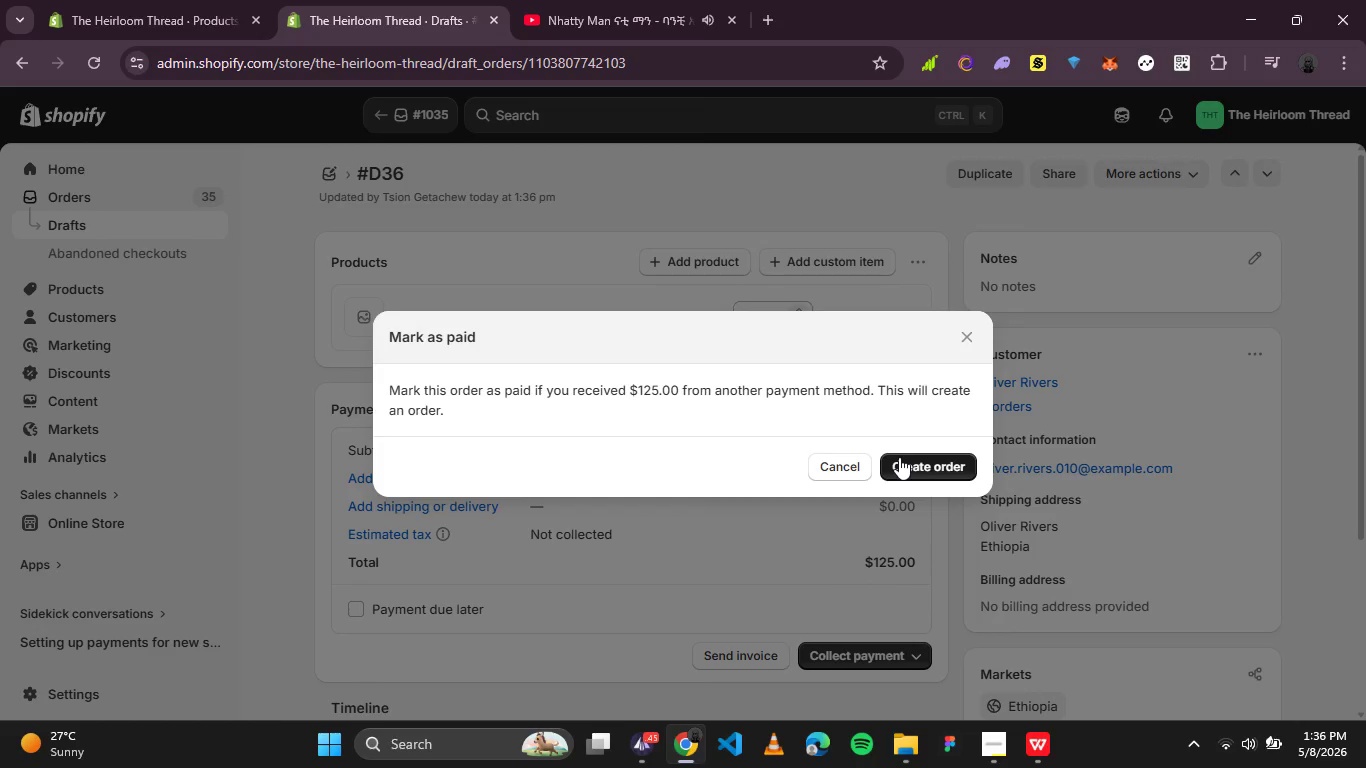 
left_click([899, 457])
 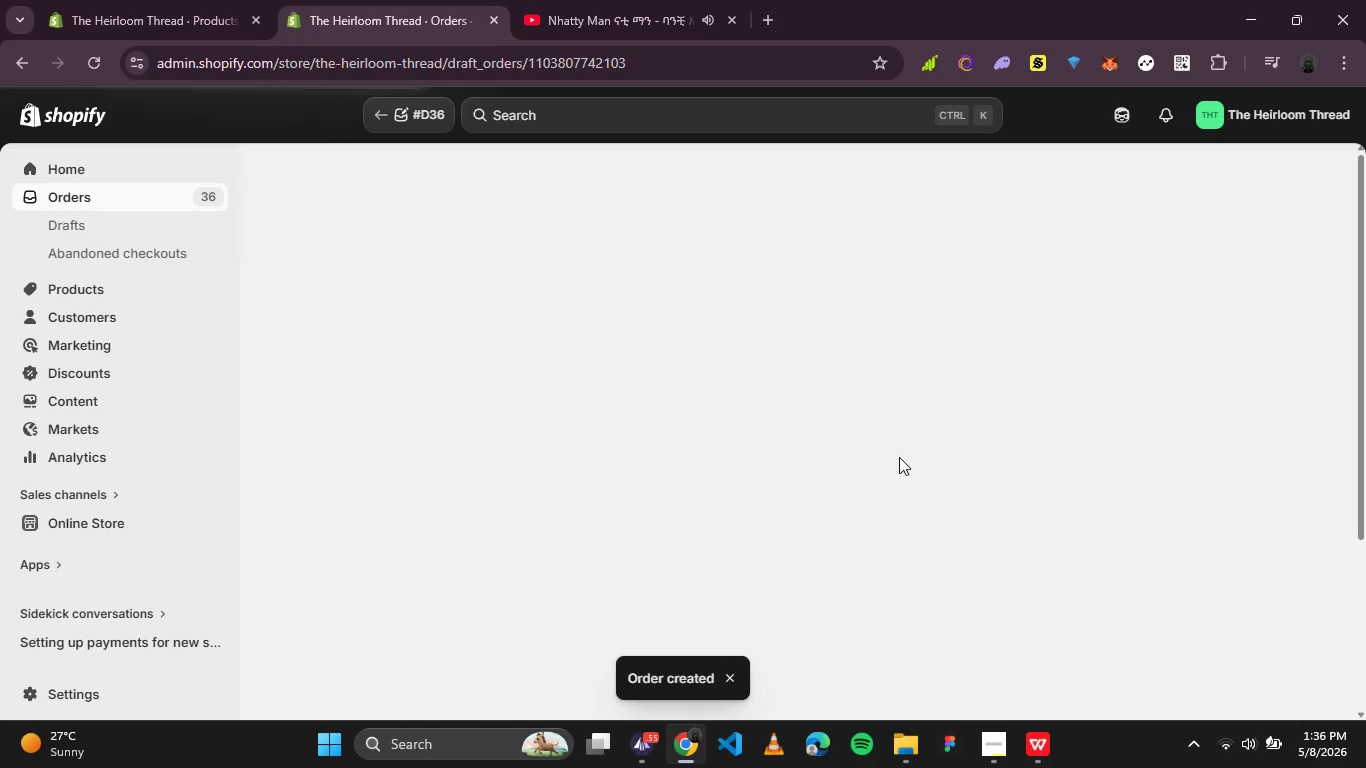 
wait(8.75)
 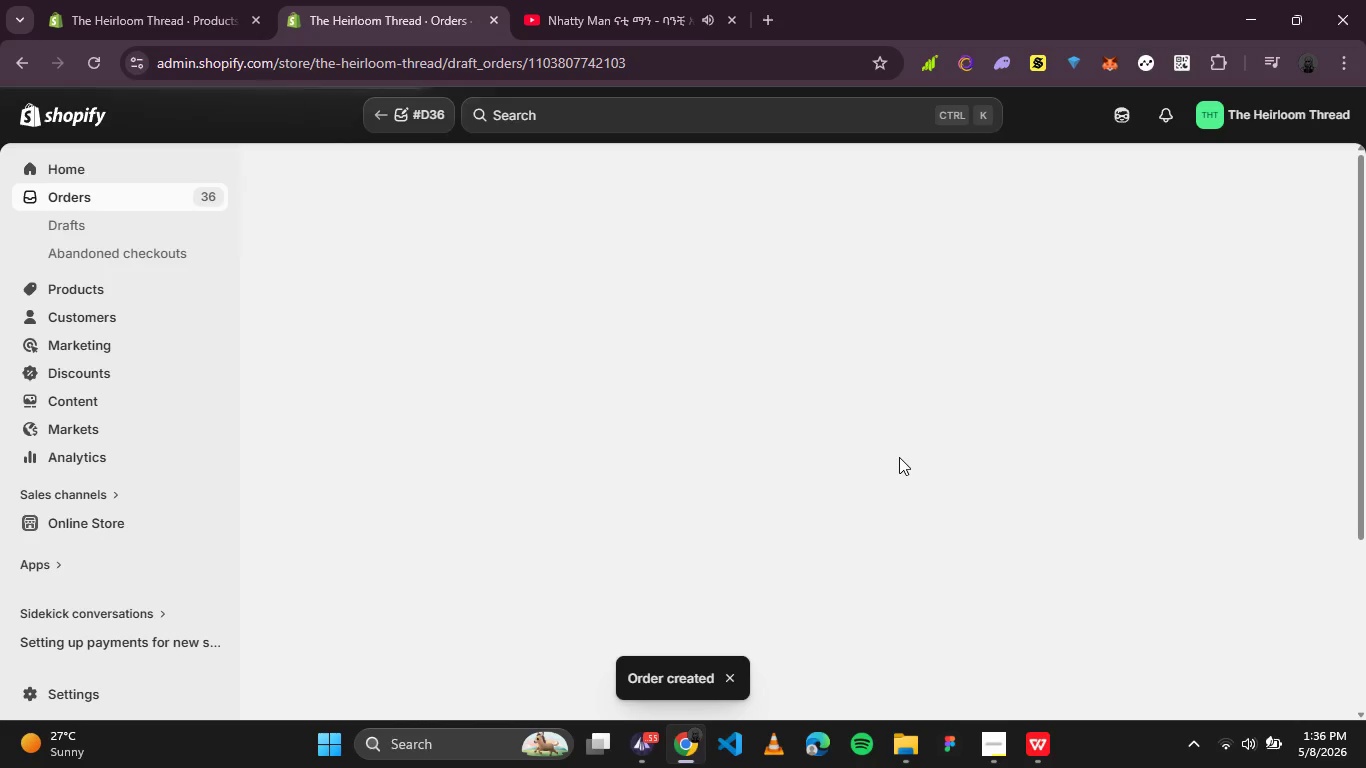 
left_click([1109, 220])
 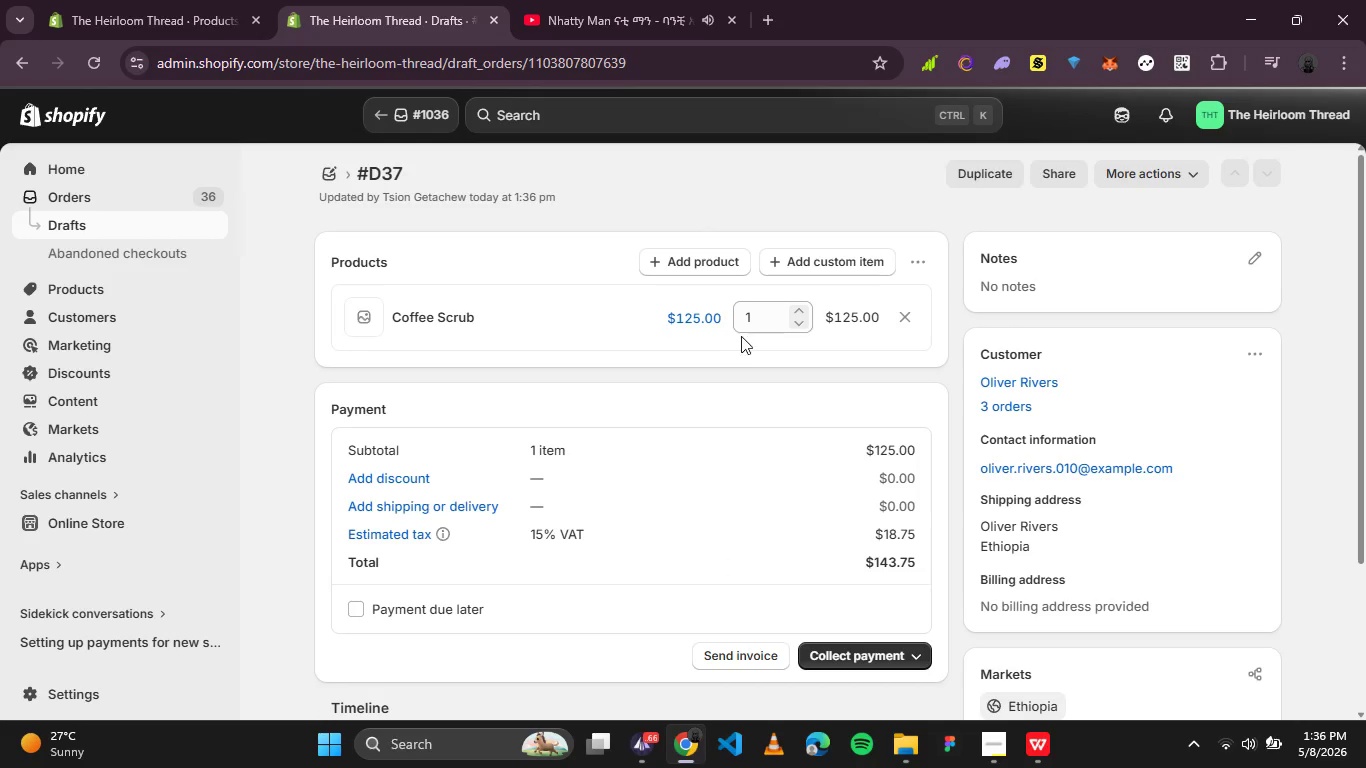 
wait(5.22)
 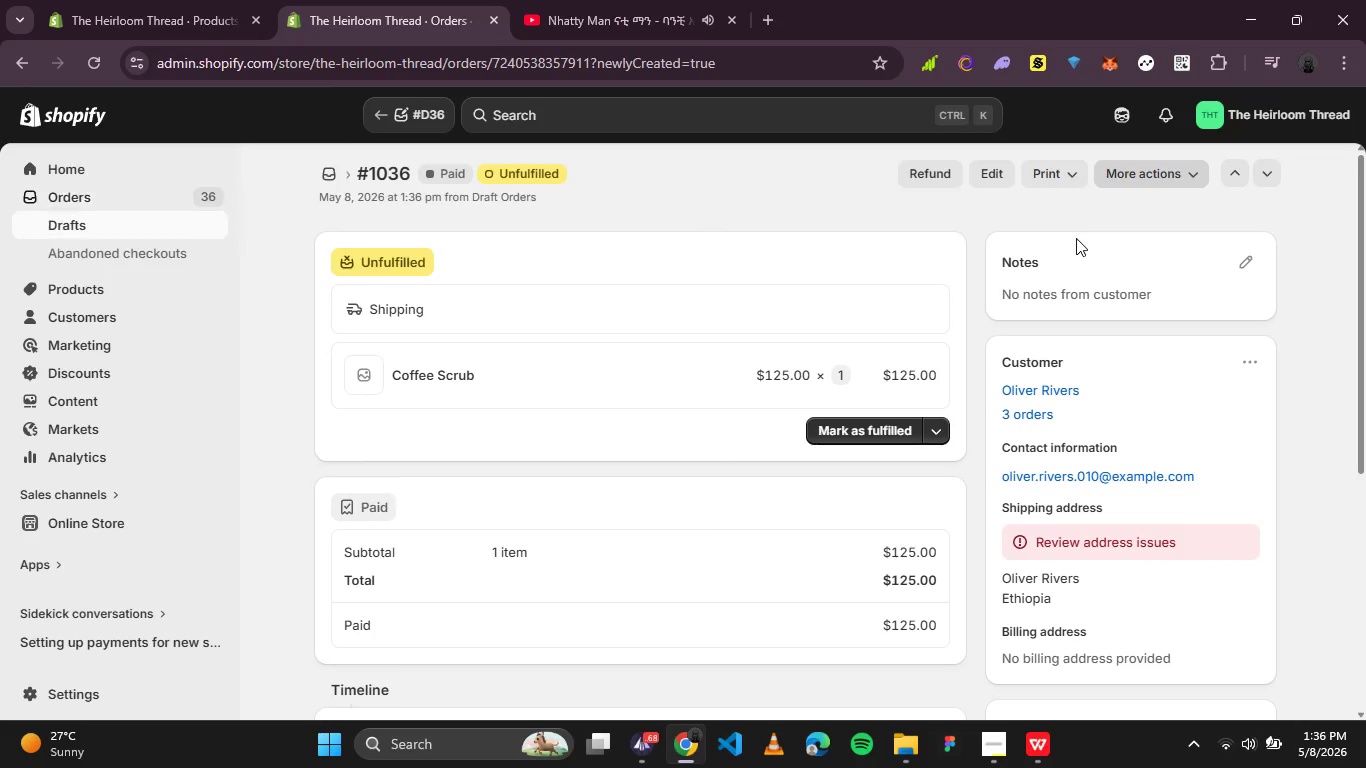 
left_click([910, 651])
 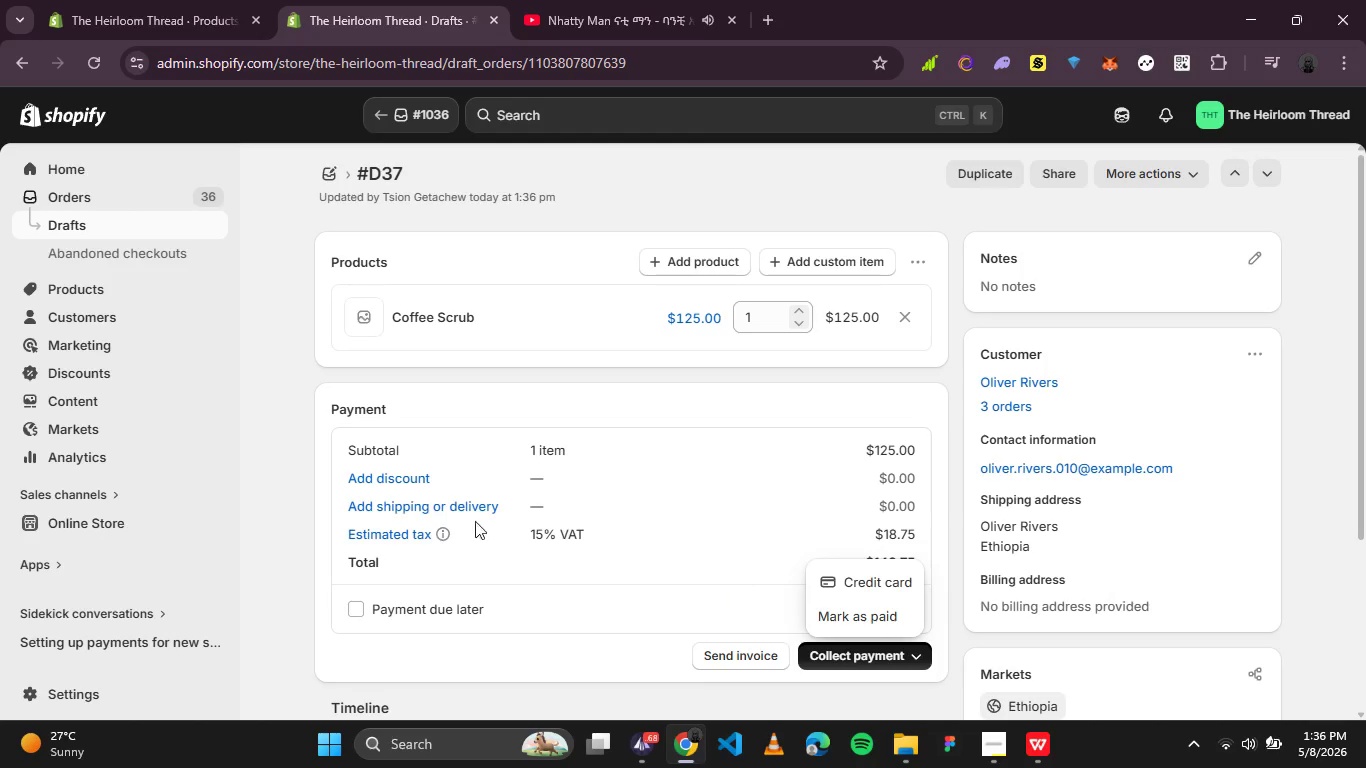 
left_click([387, 533])
 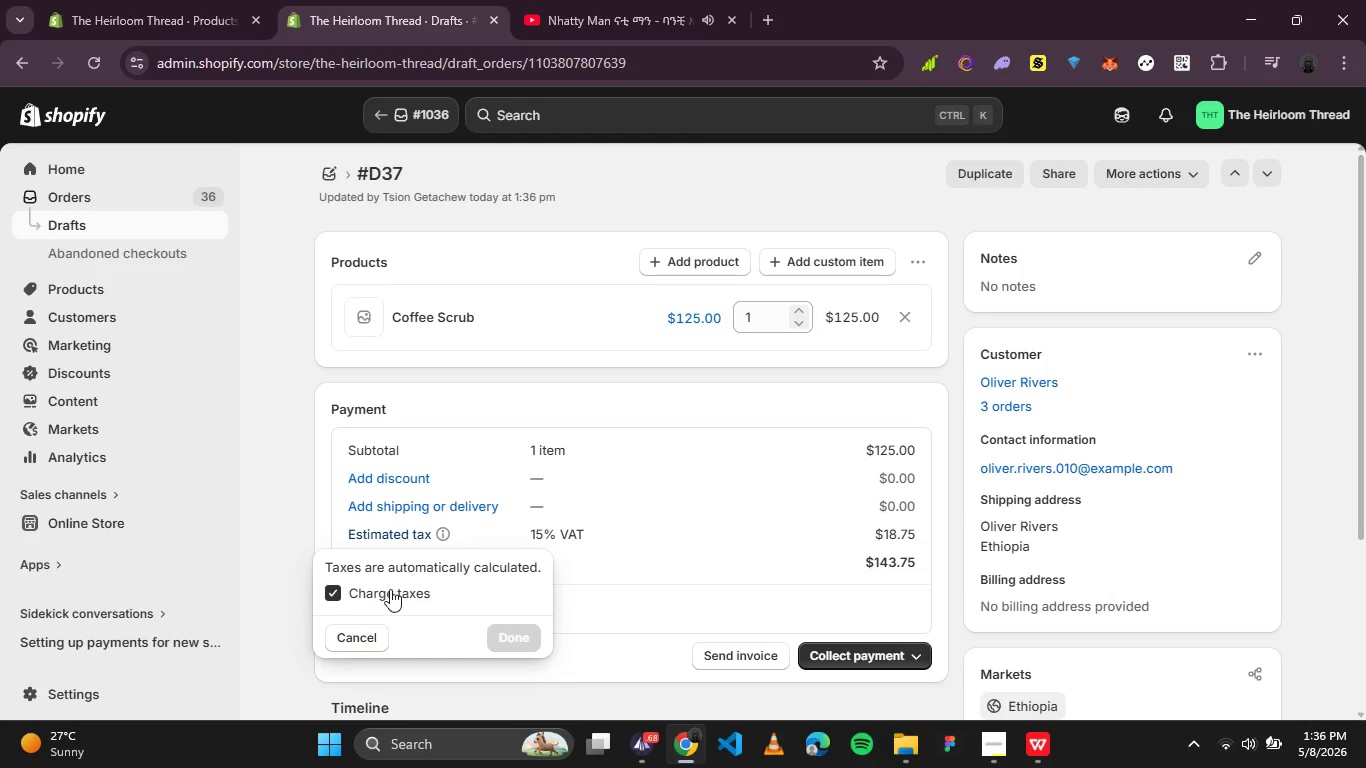 
left_click([390, 589])
 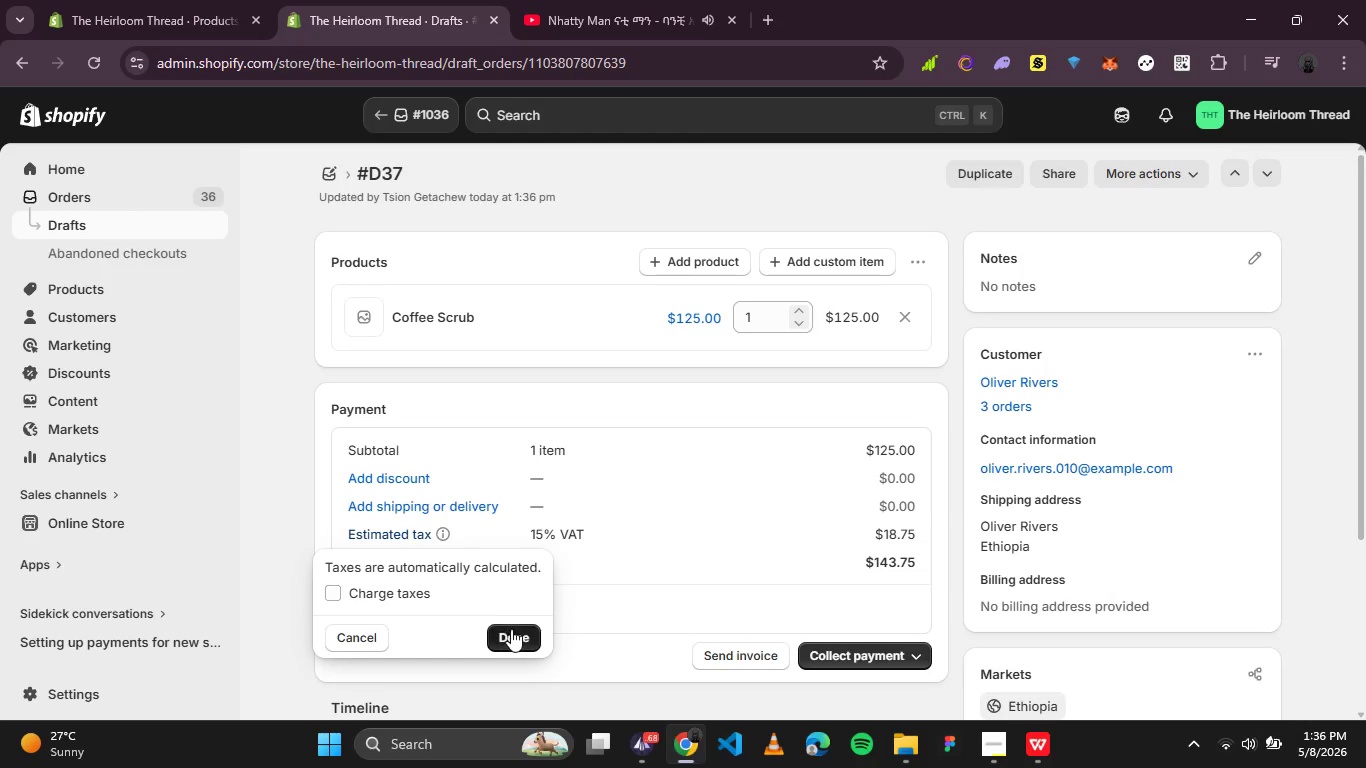 
left_click([511, 629])
 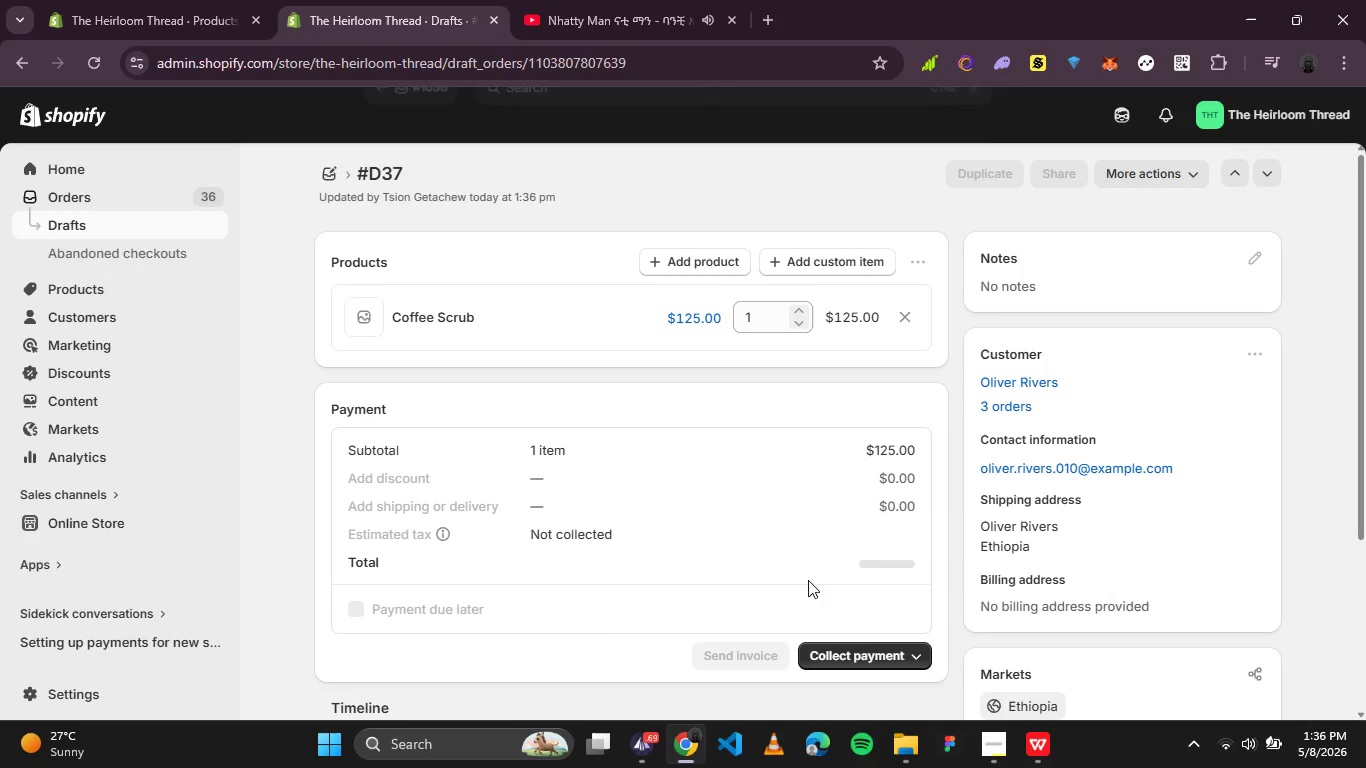 
mouse_move([848, 615])
 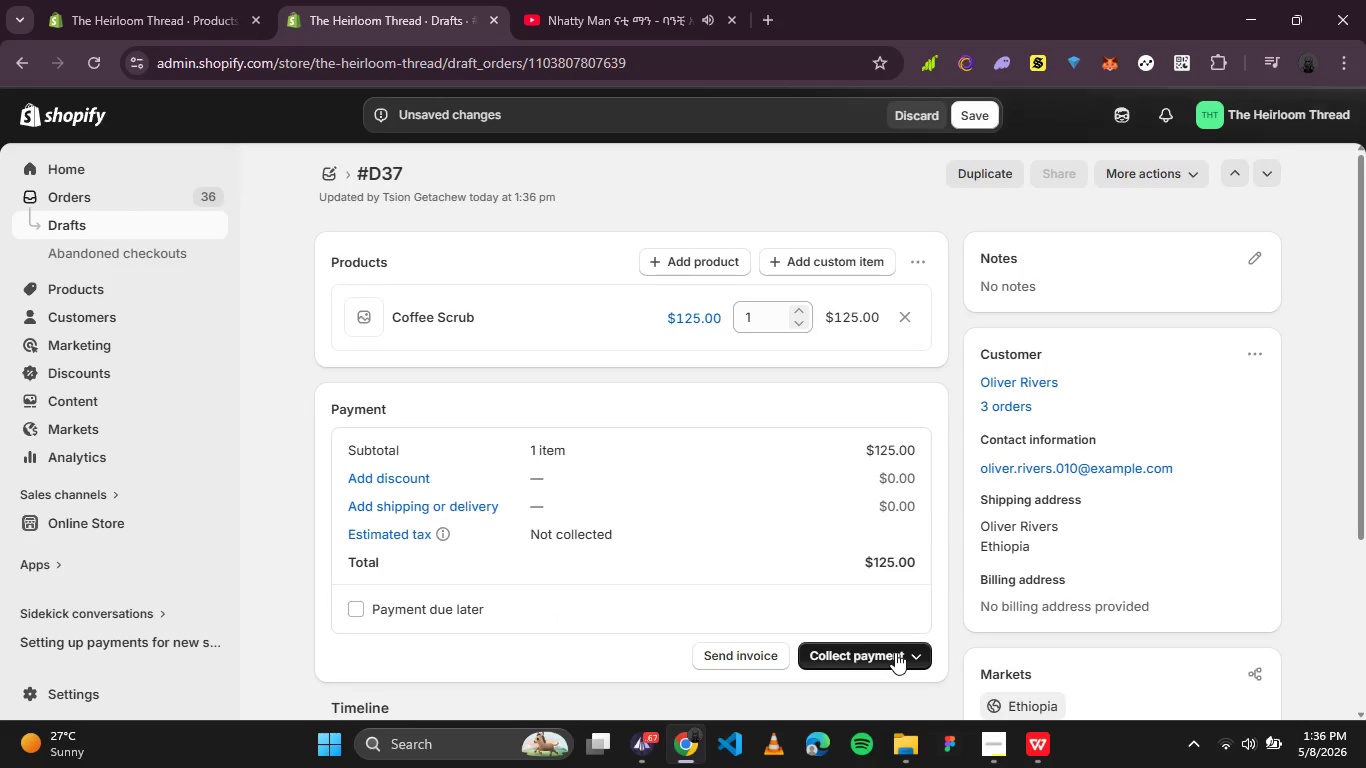 
left_click([895, 652])
 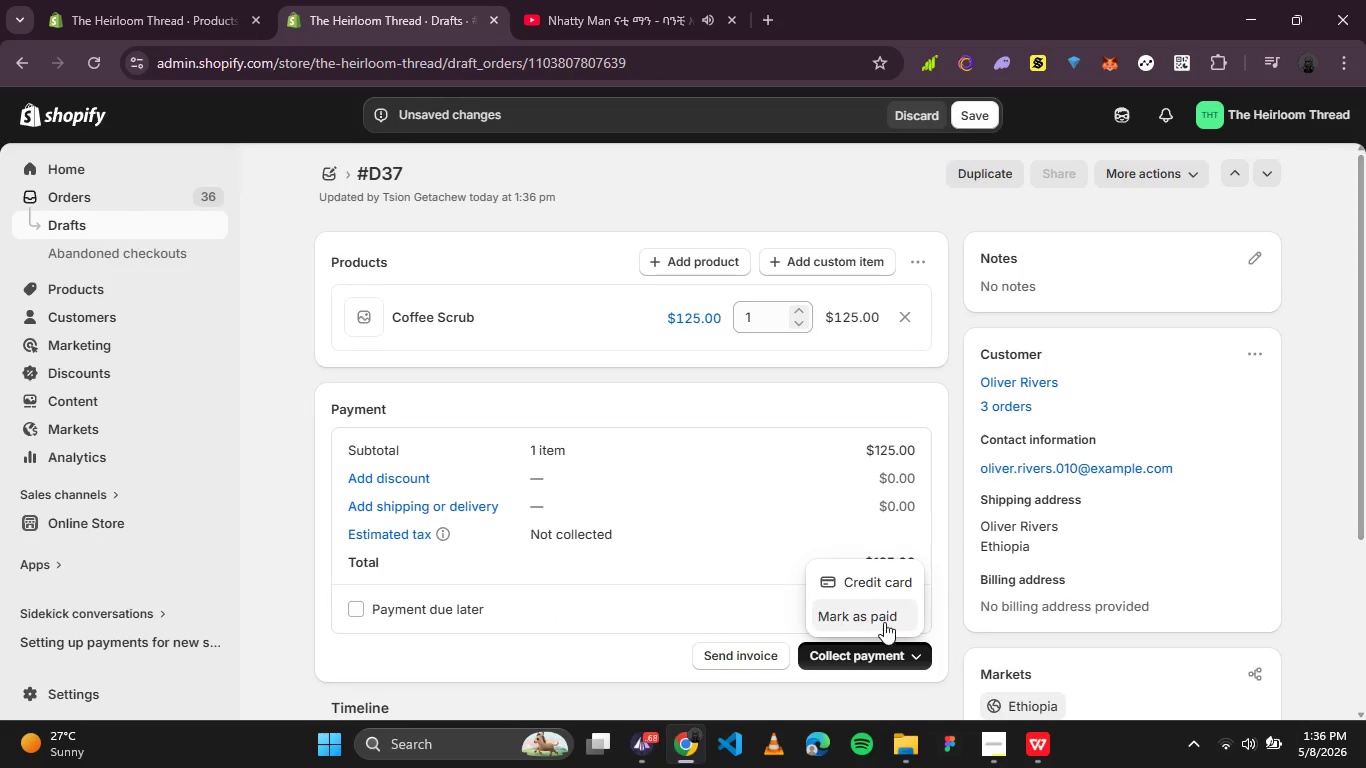 
left_click([884, 622])
 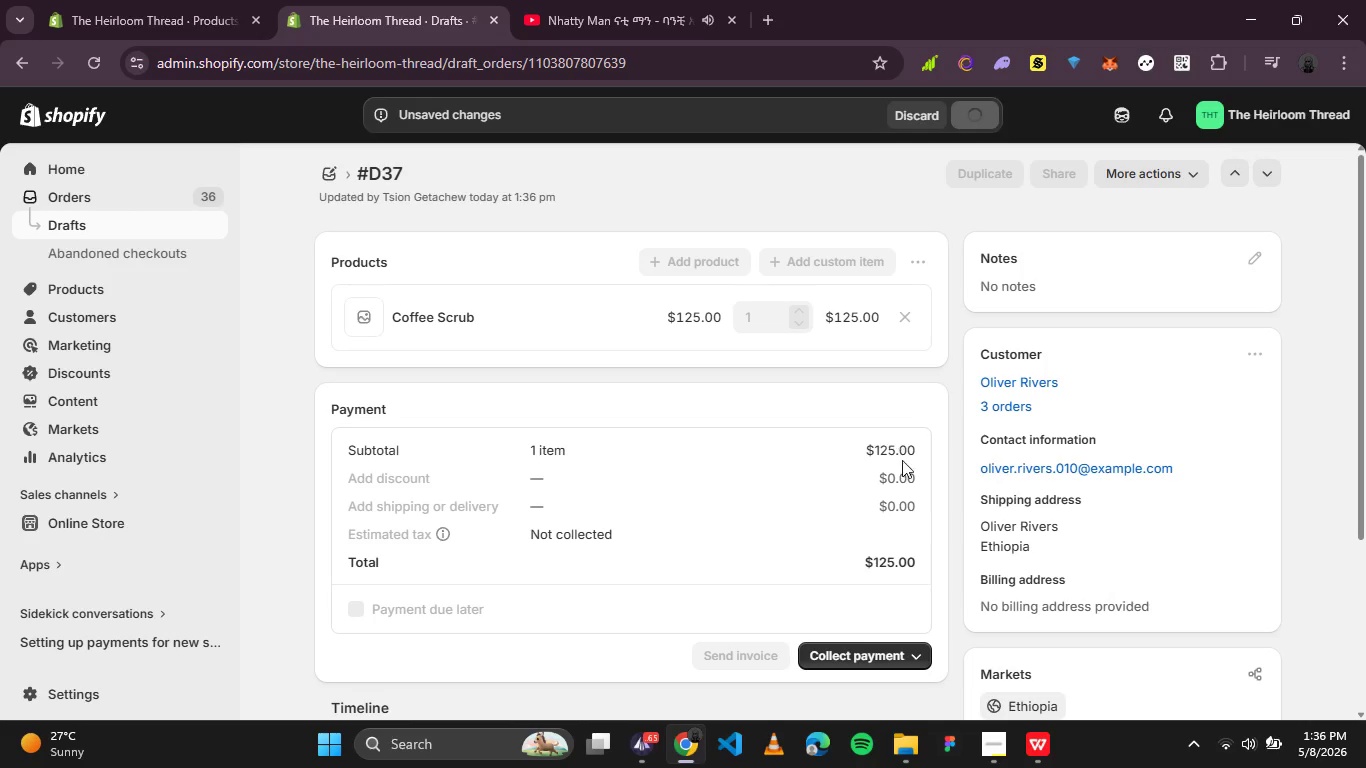 
left_click([1040, 737])
 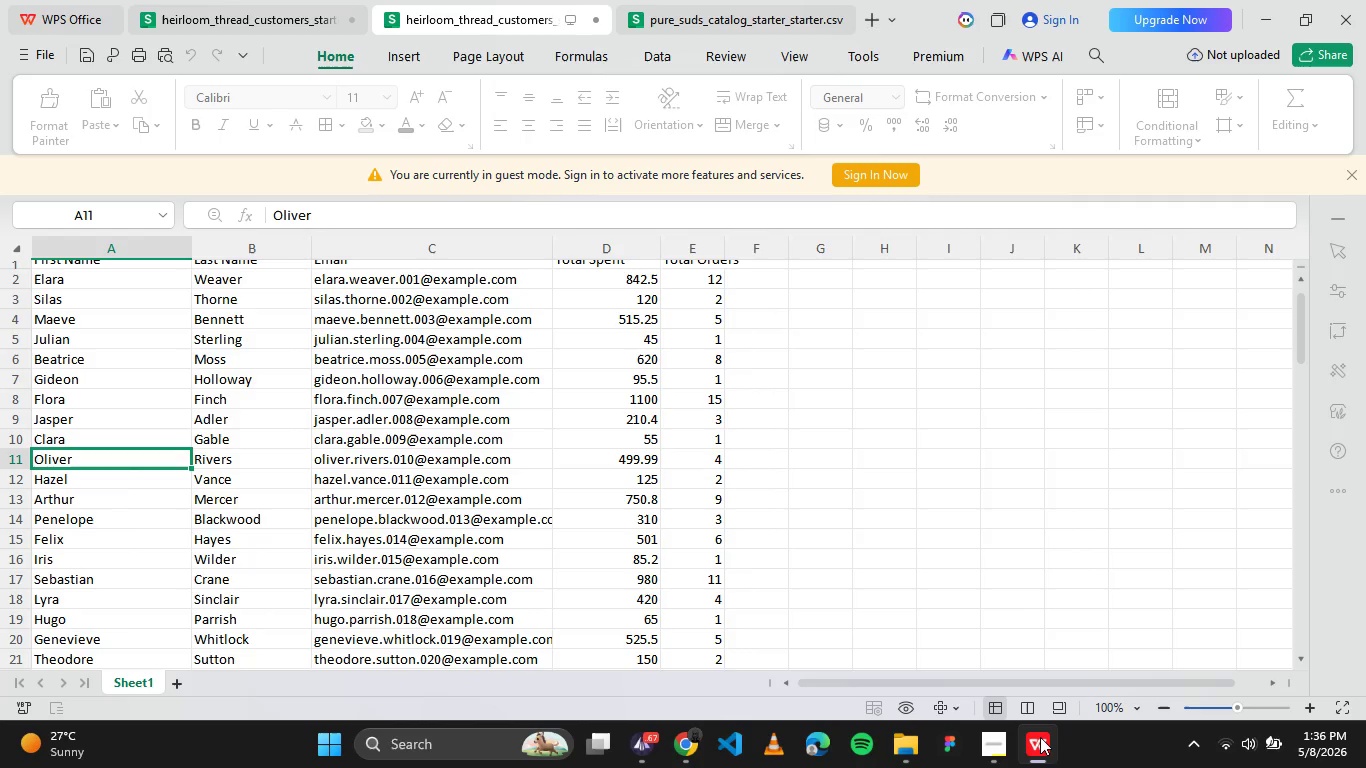 
left_click([1040, 738])
 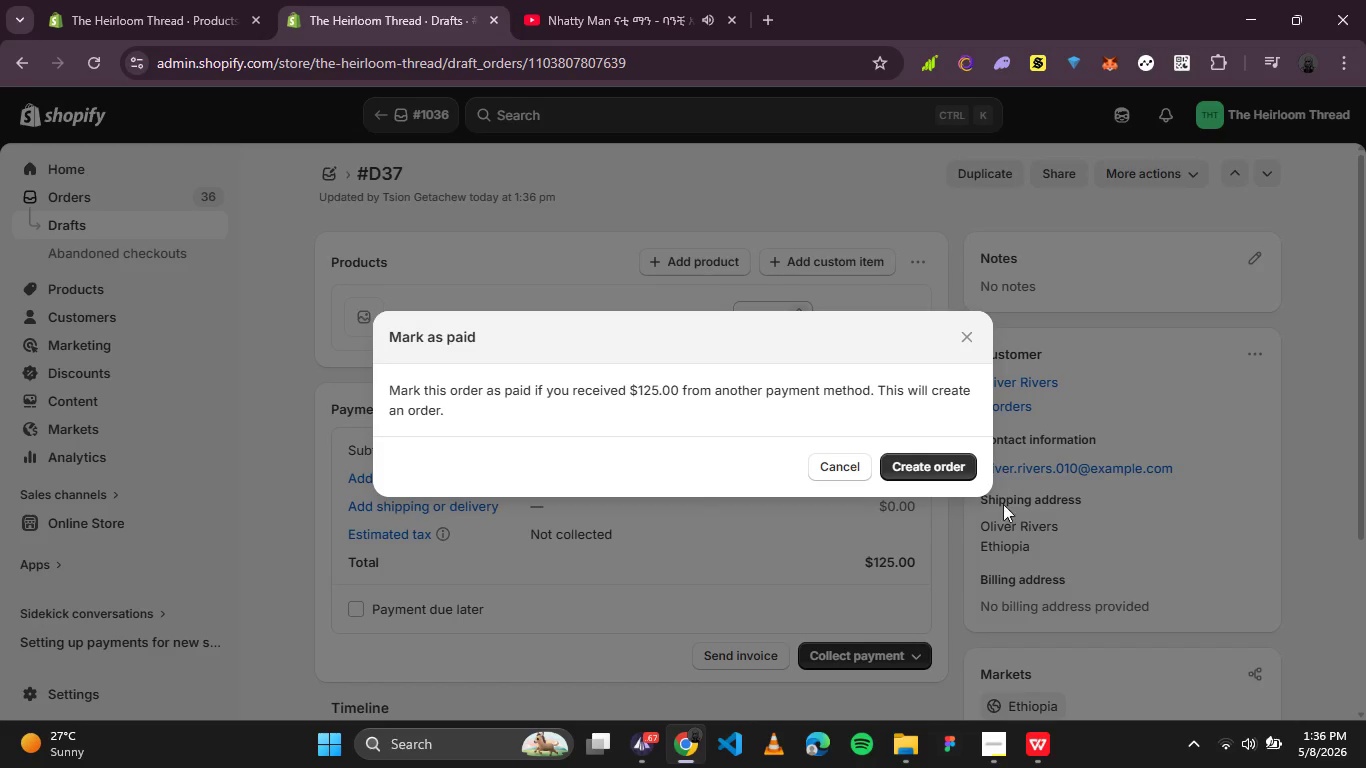 
left_click([950, 474])
 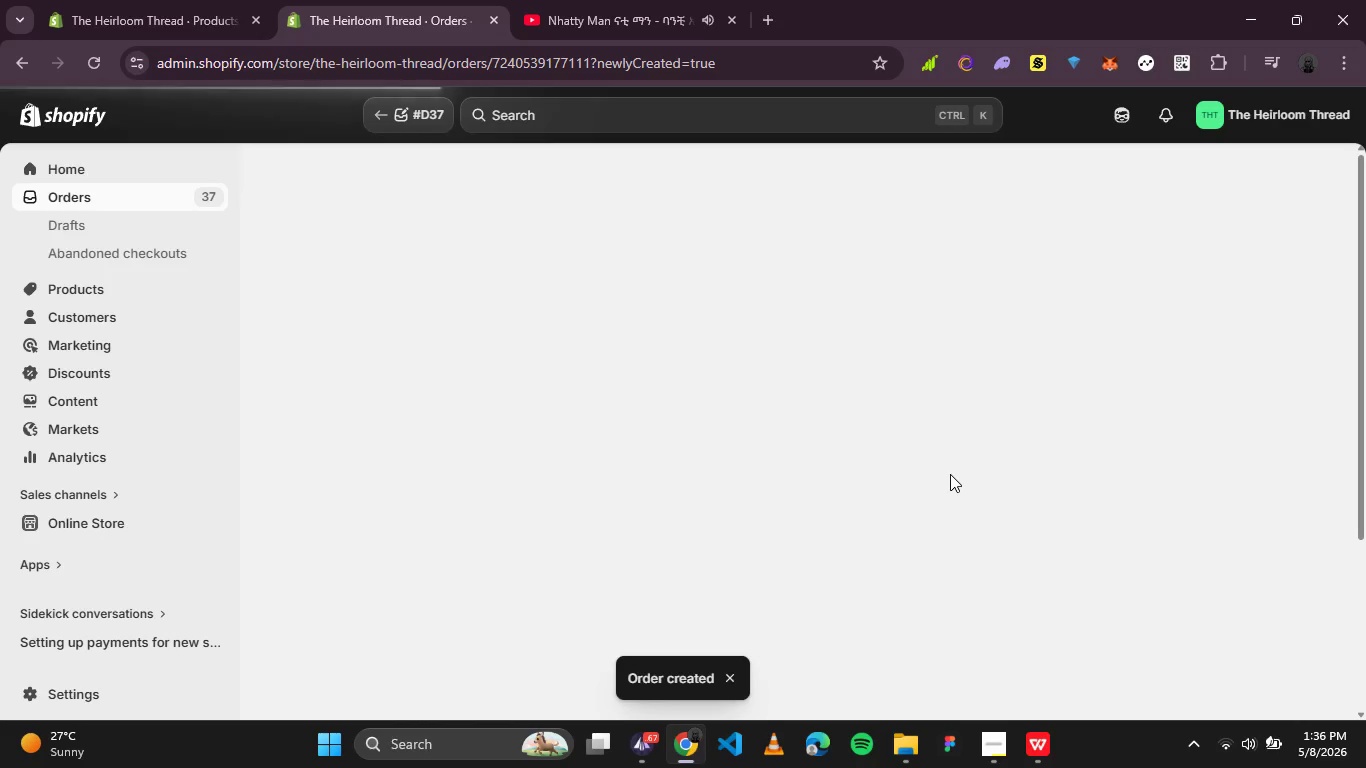 
wait(9.58)
 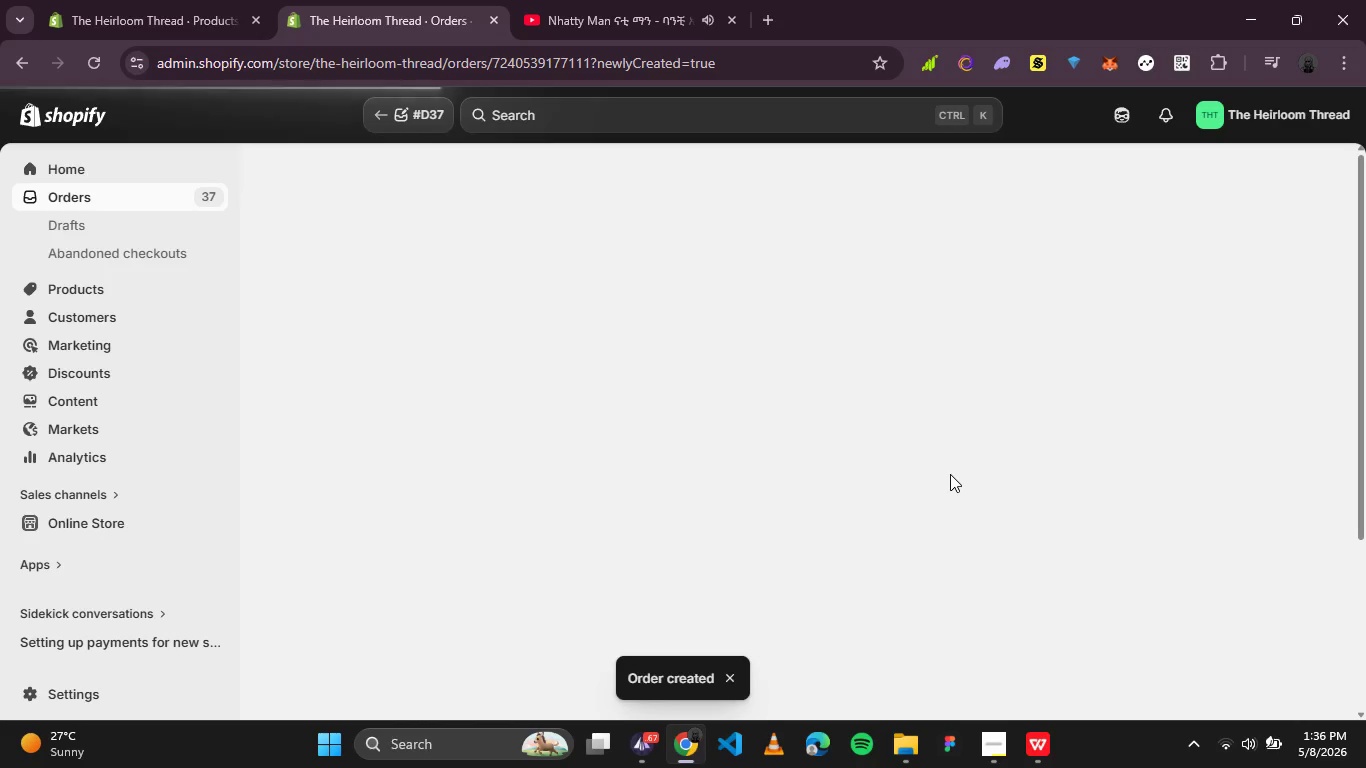 
left_click([208, 0])
 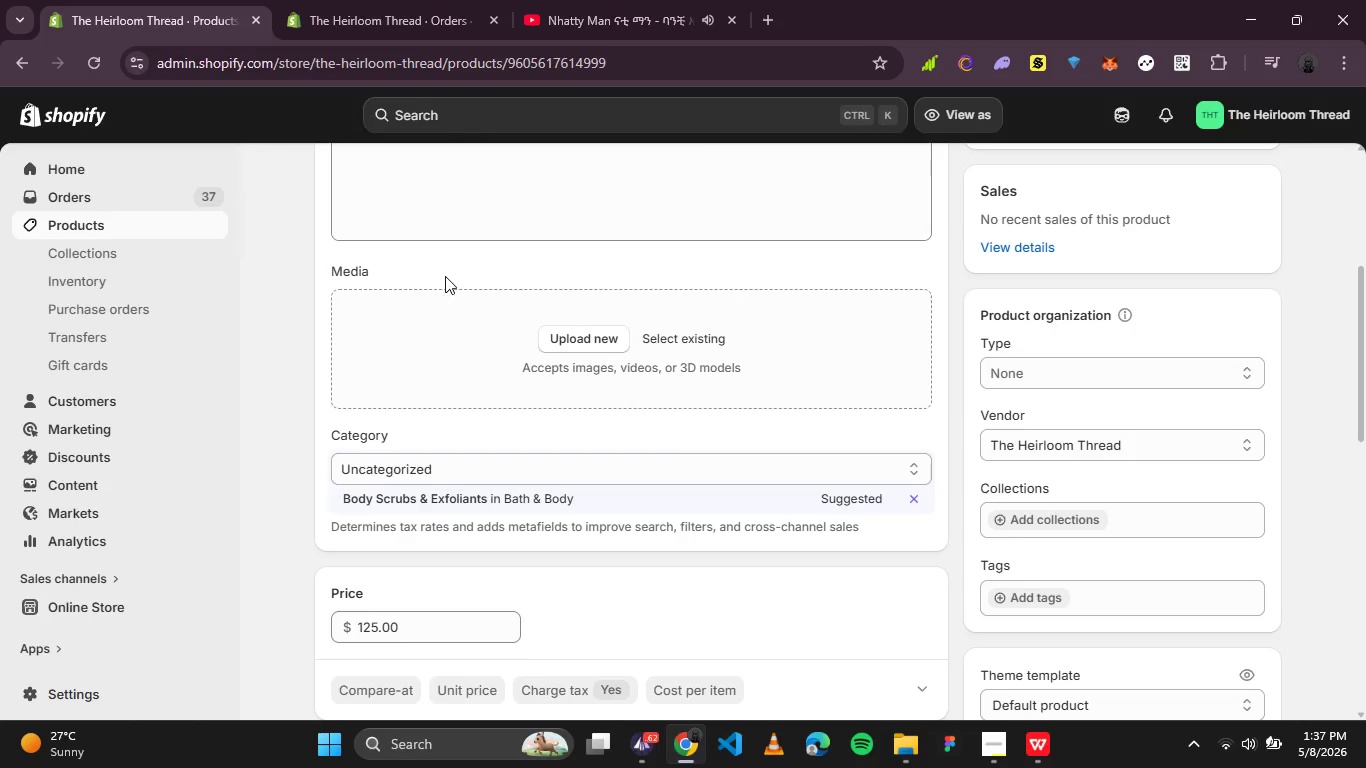 
scroll: coordinate [445, 276], scroll_direction: up, amount: 3.0
 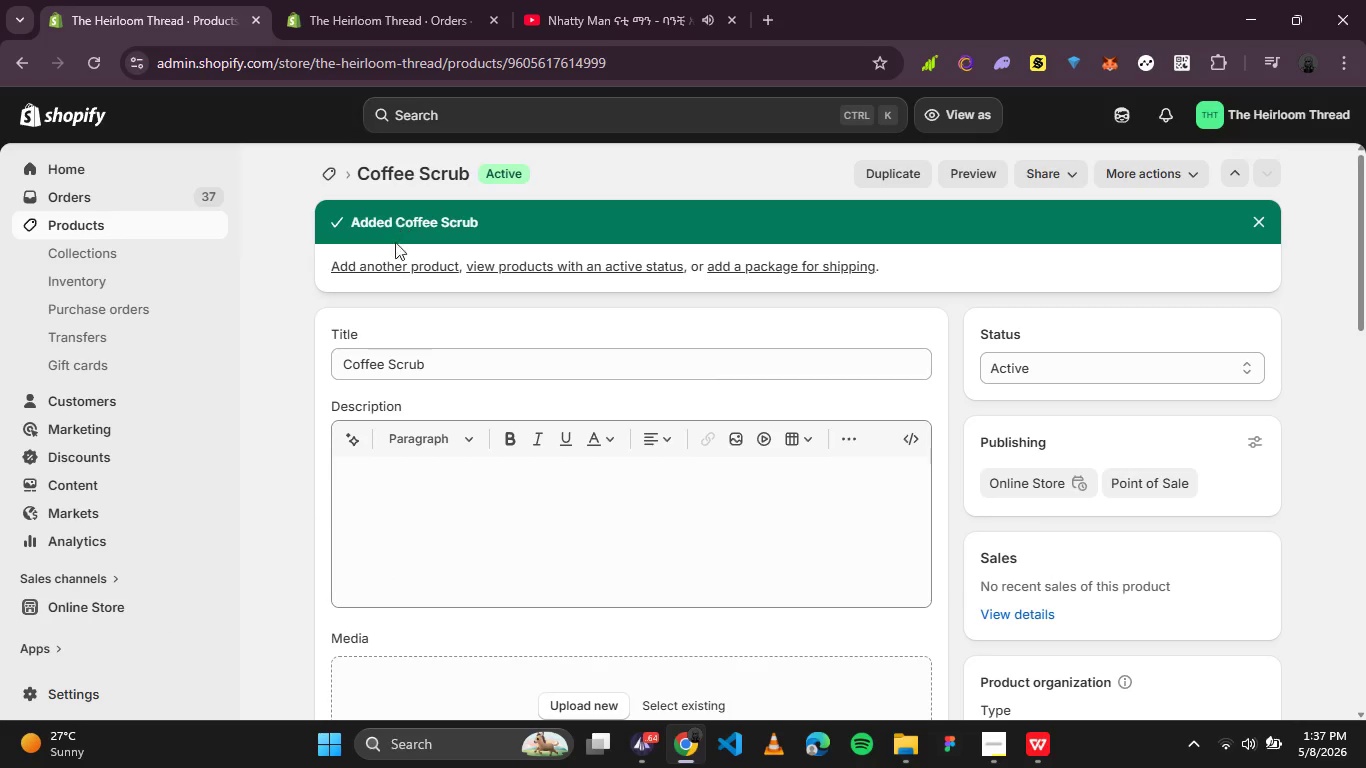 
left_click([395, 264])
 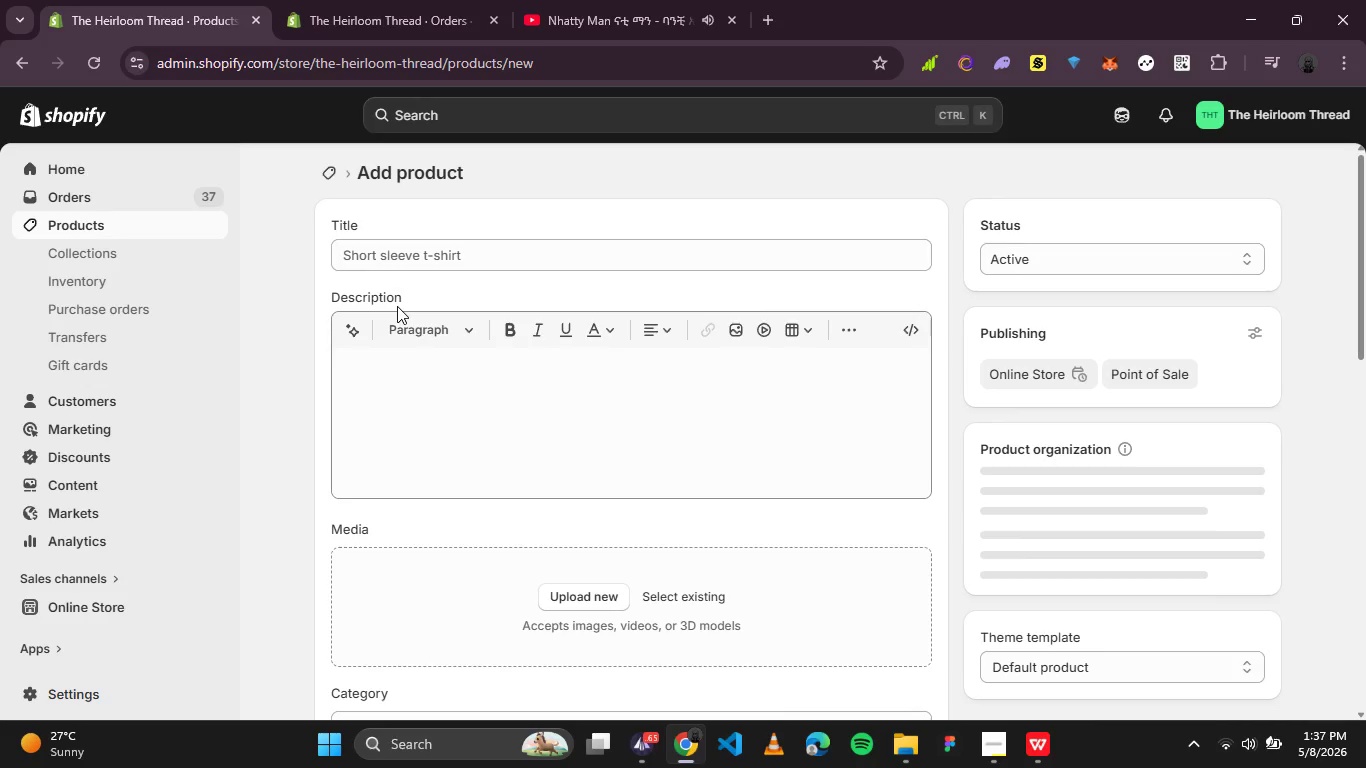 
left_click([364, 13])
 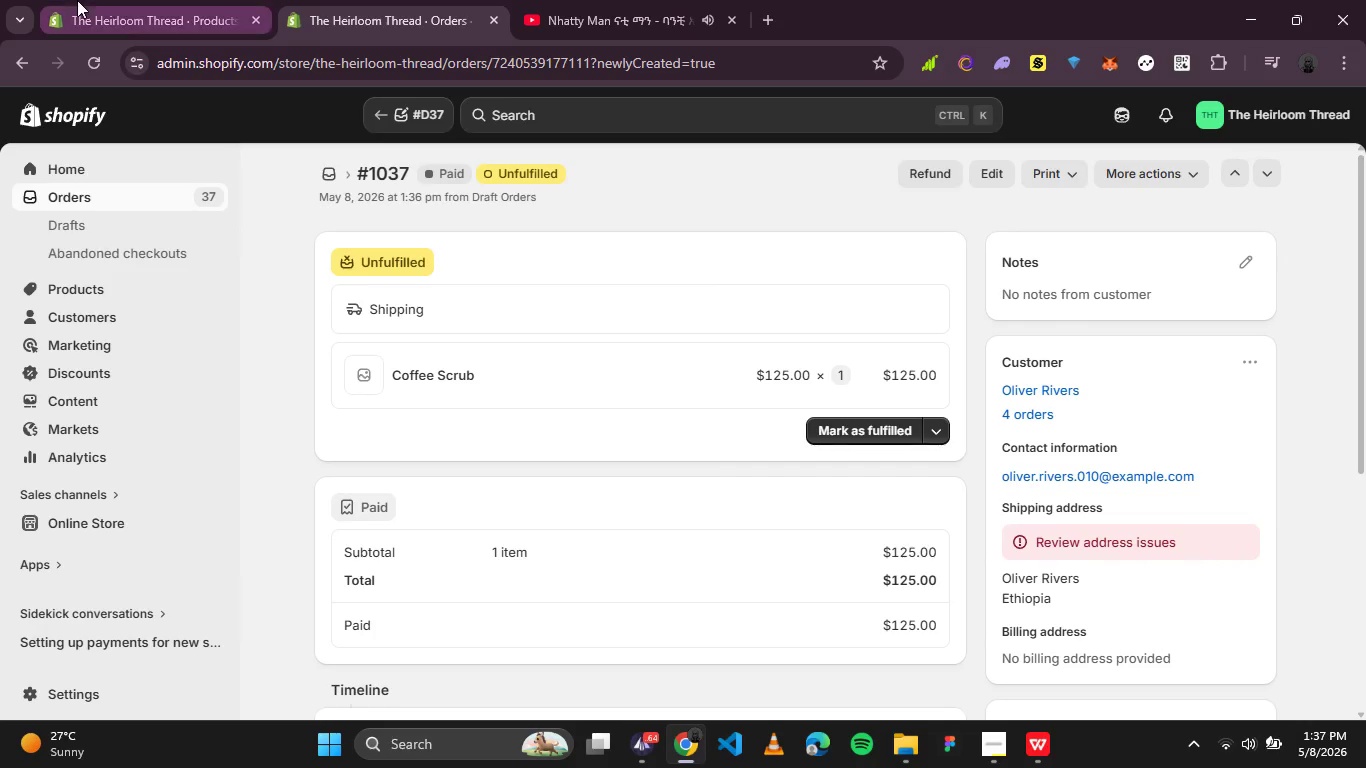 
left_click([99, 0])
 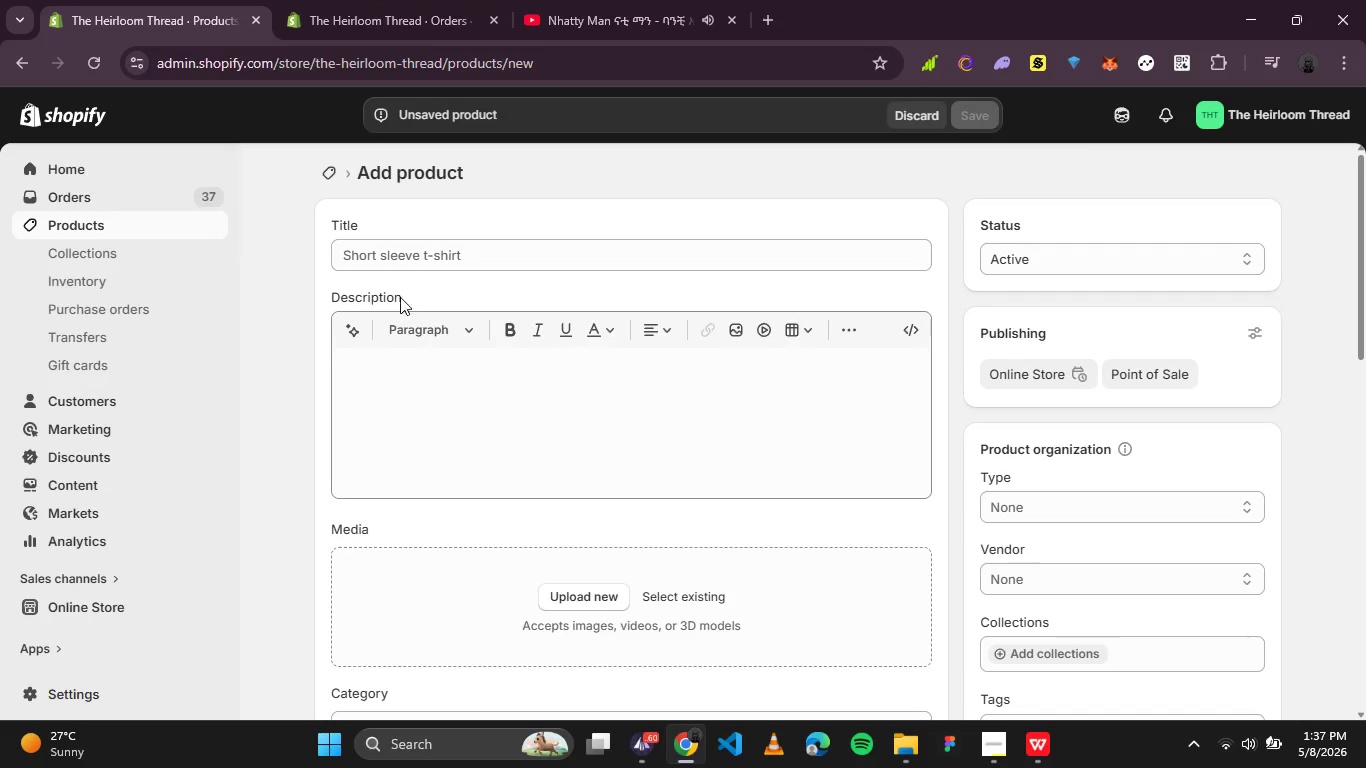 
left_click([422, 259])
 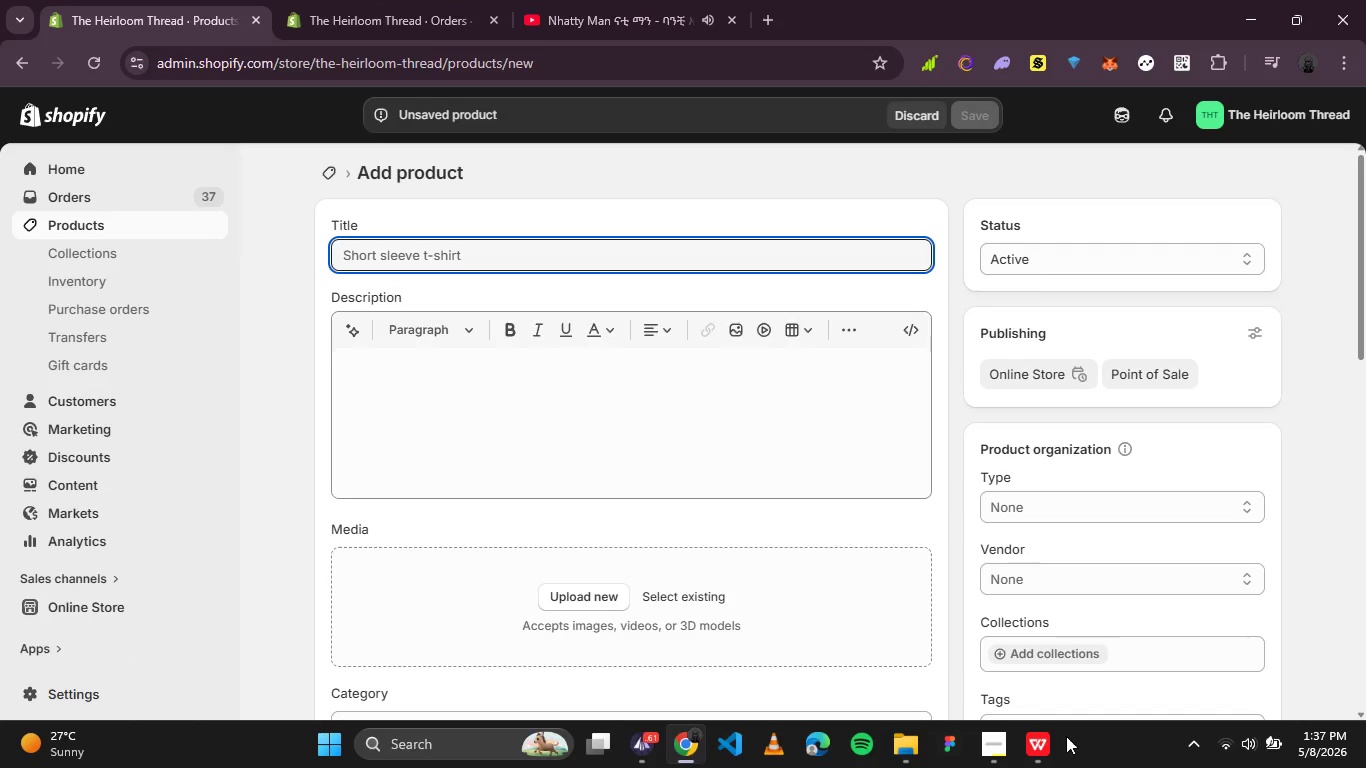 
left_click([994, 758])
 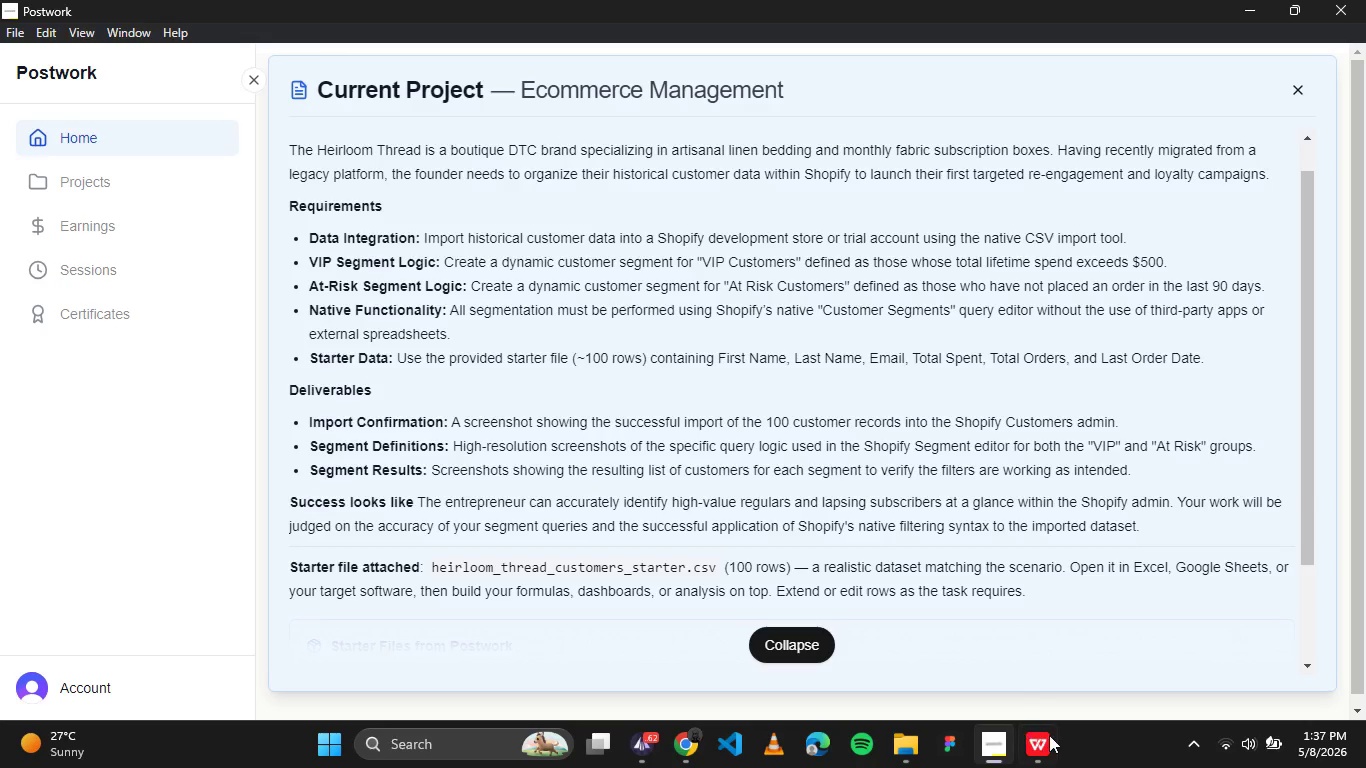 
left_click([1039, 741])
 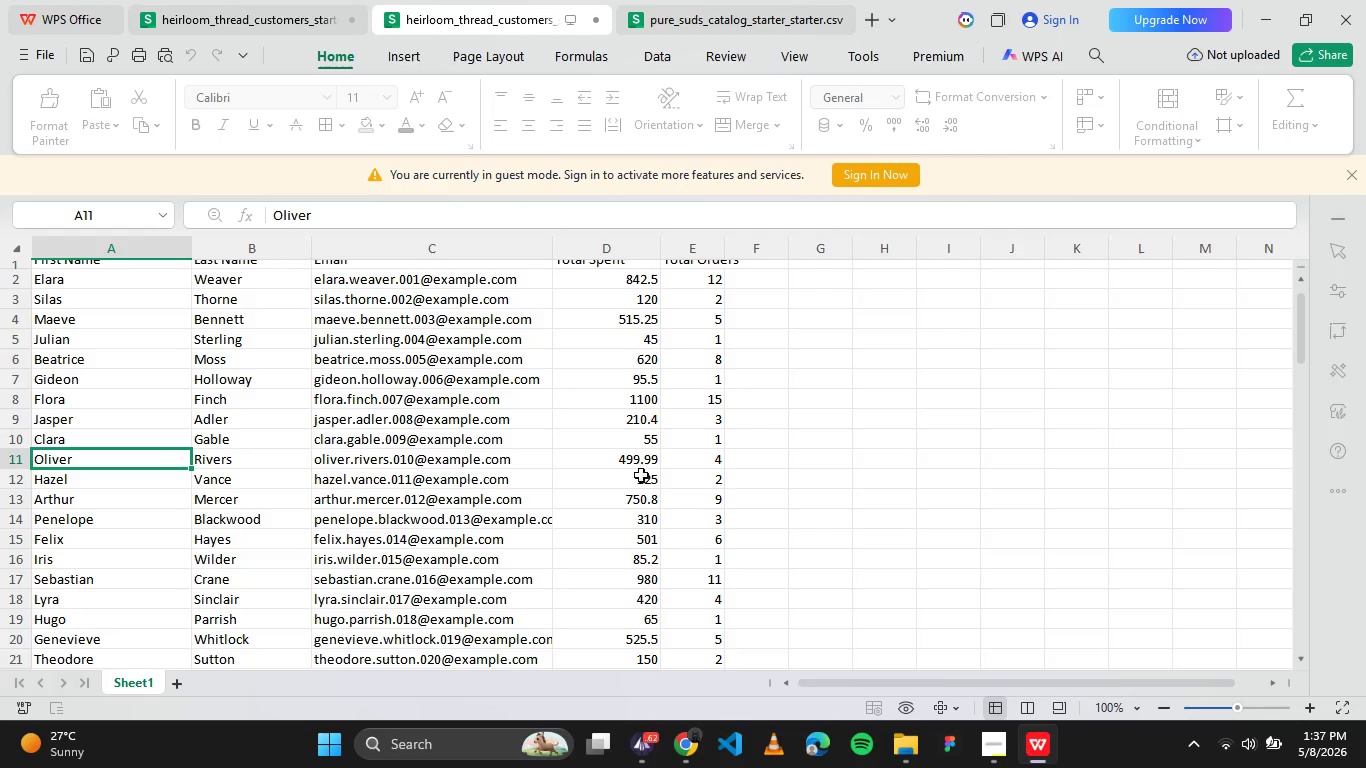 
wait(6.61)
 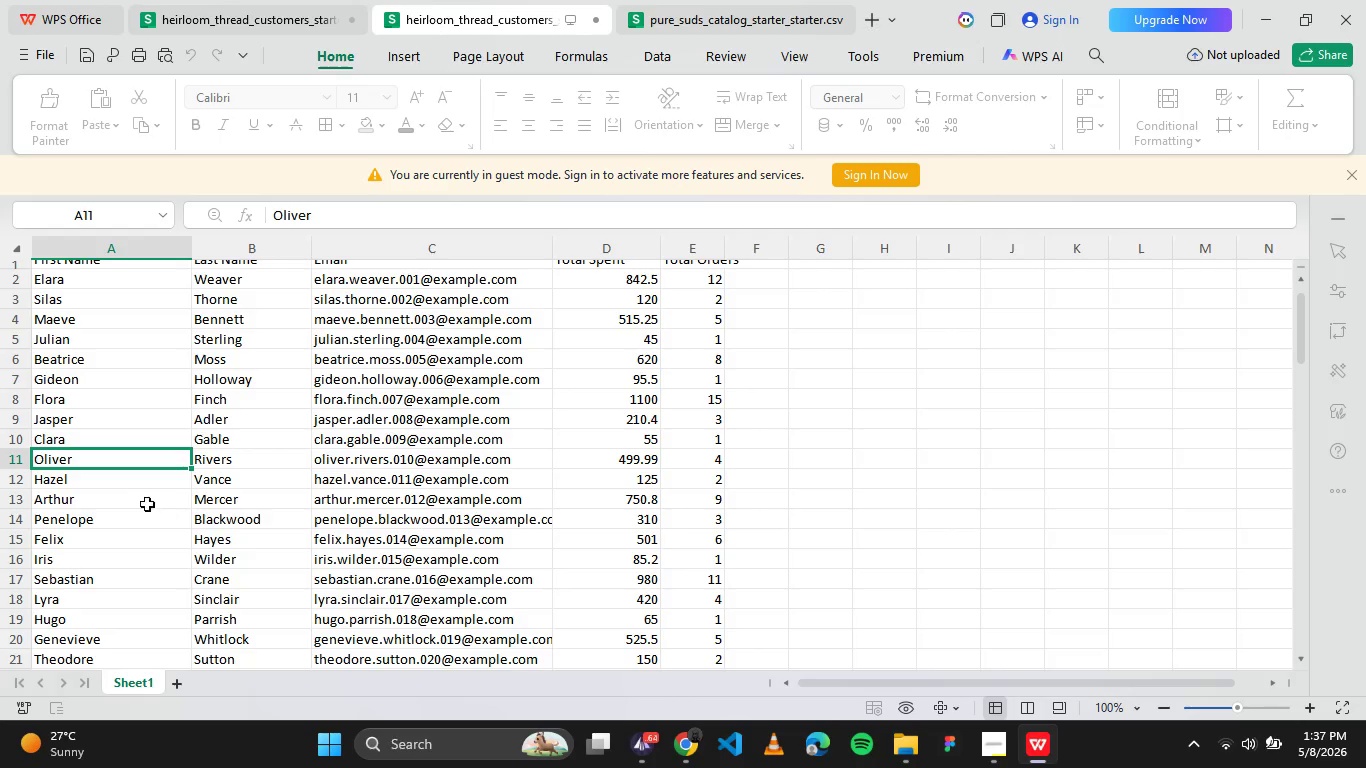 
left_click([635, 511])
 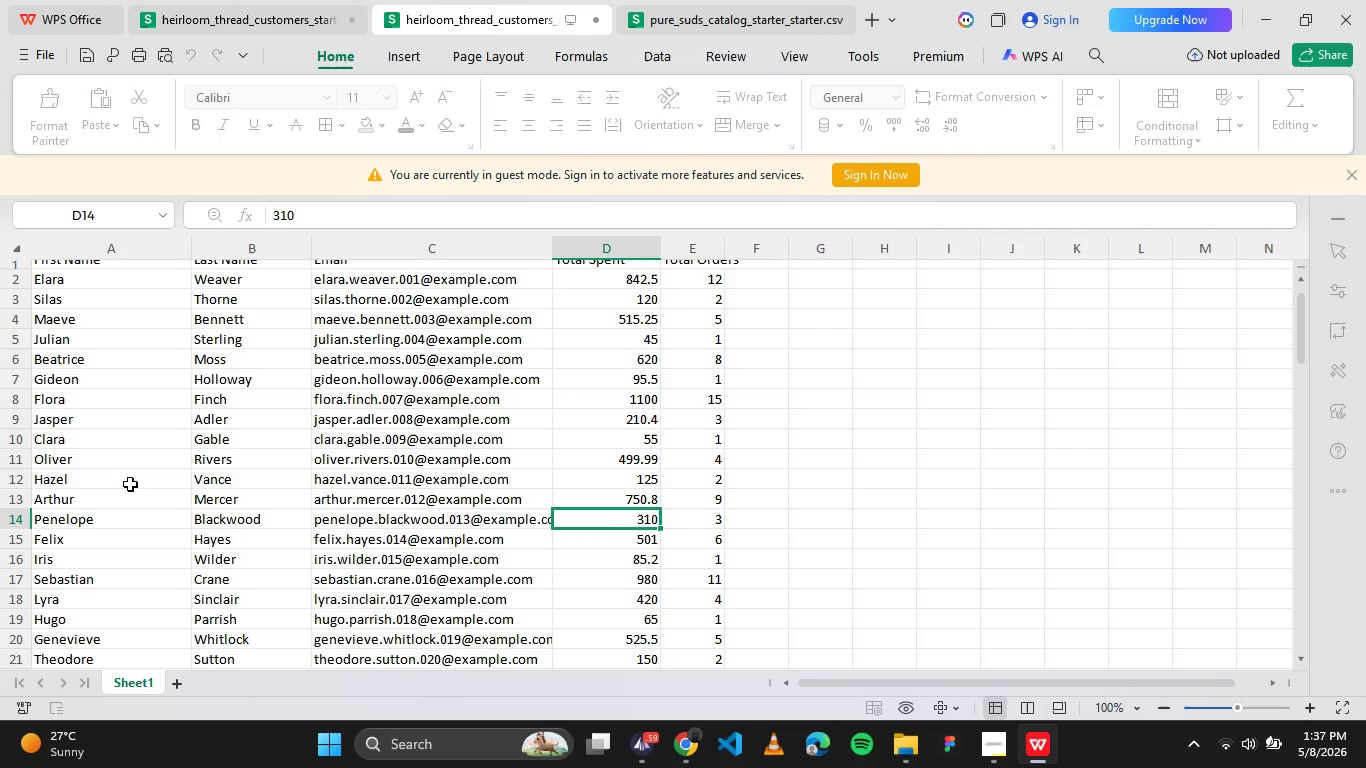 
left_click([114, 485])
 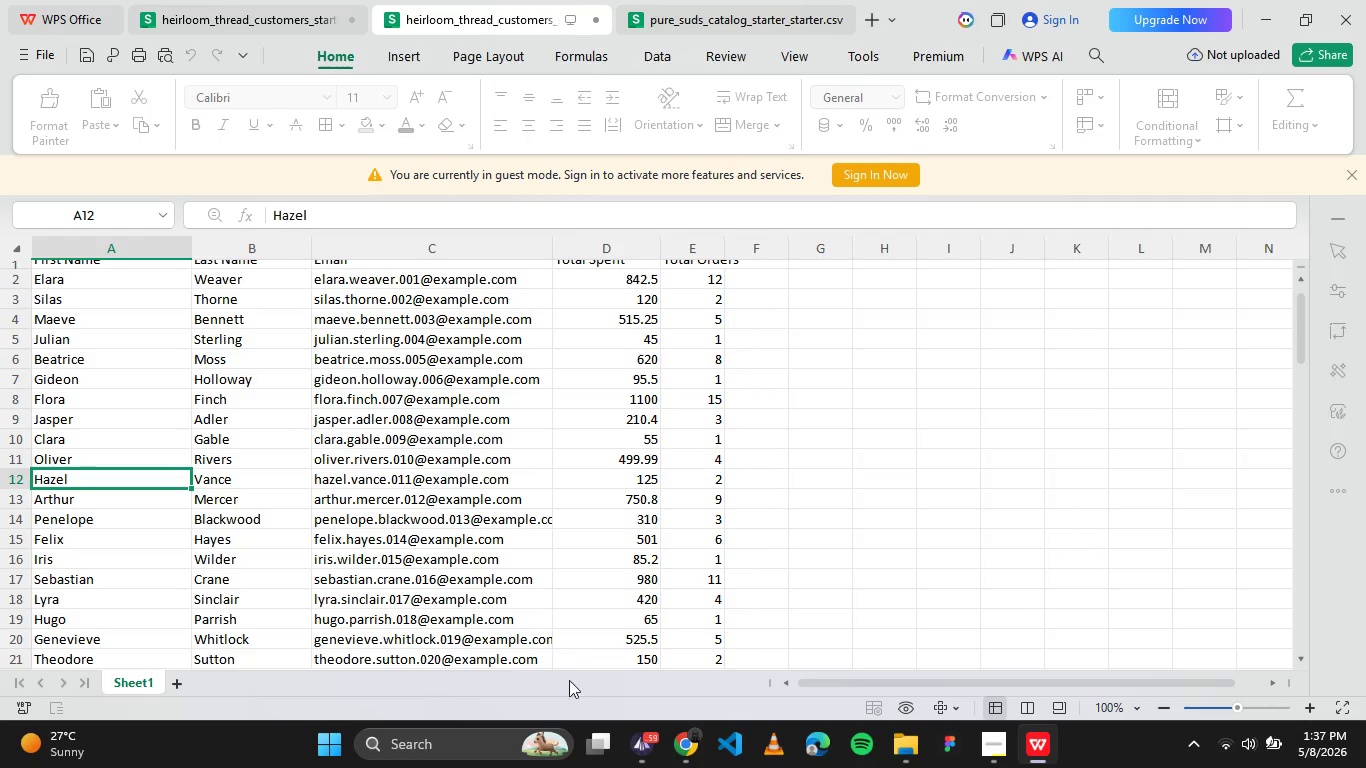 
left_click([685, 745])
 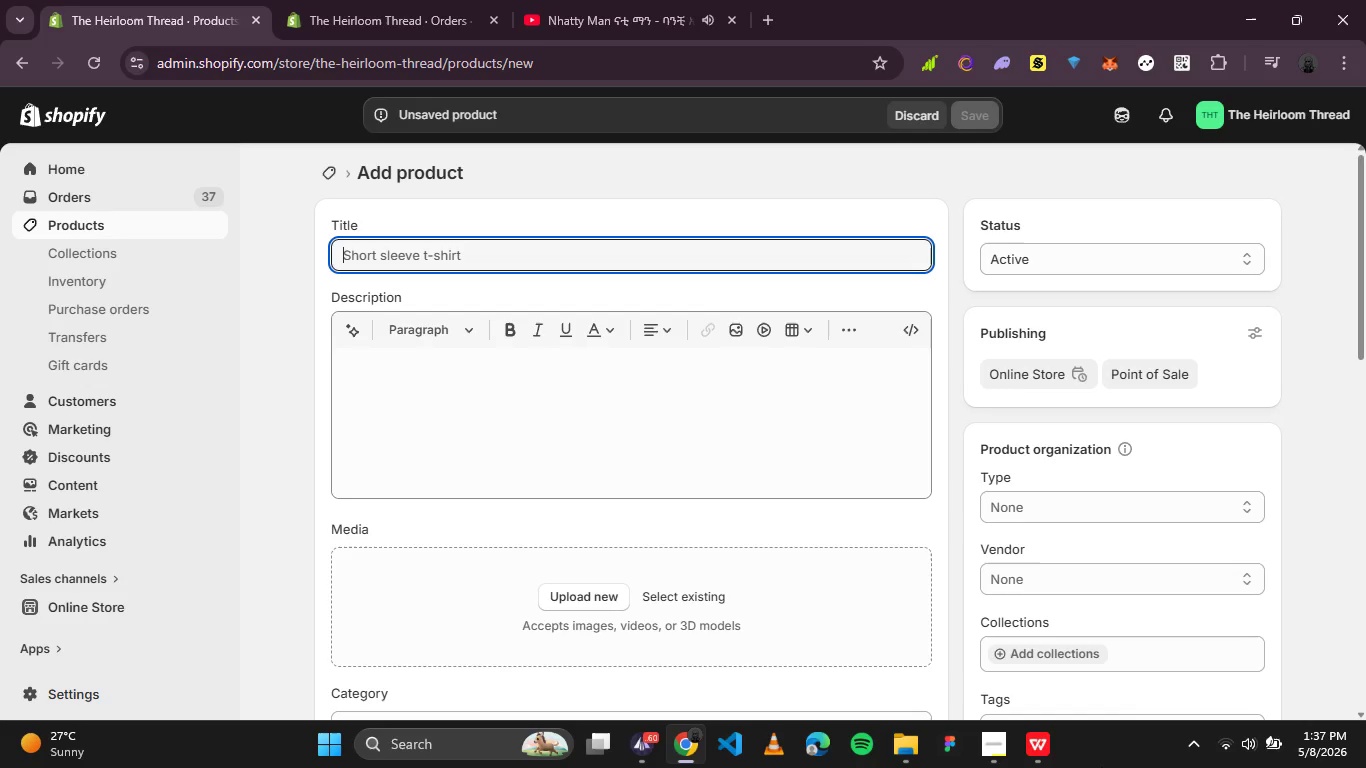 
left_click([1052, 745])
 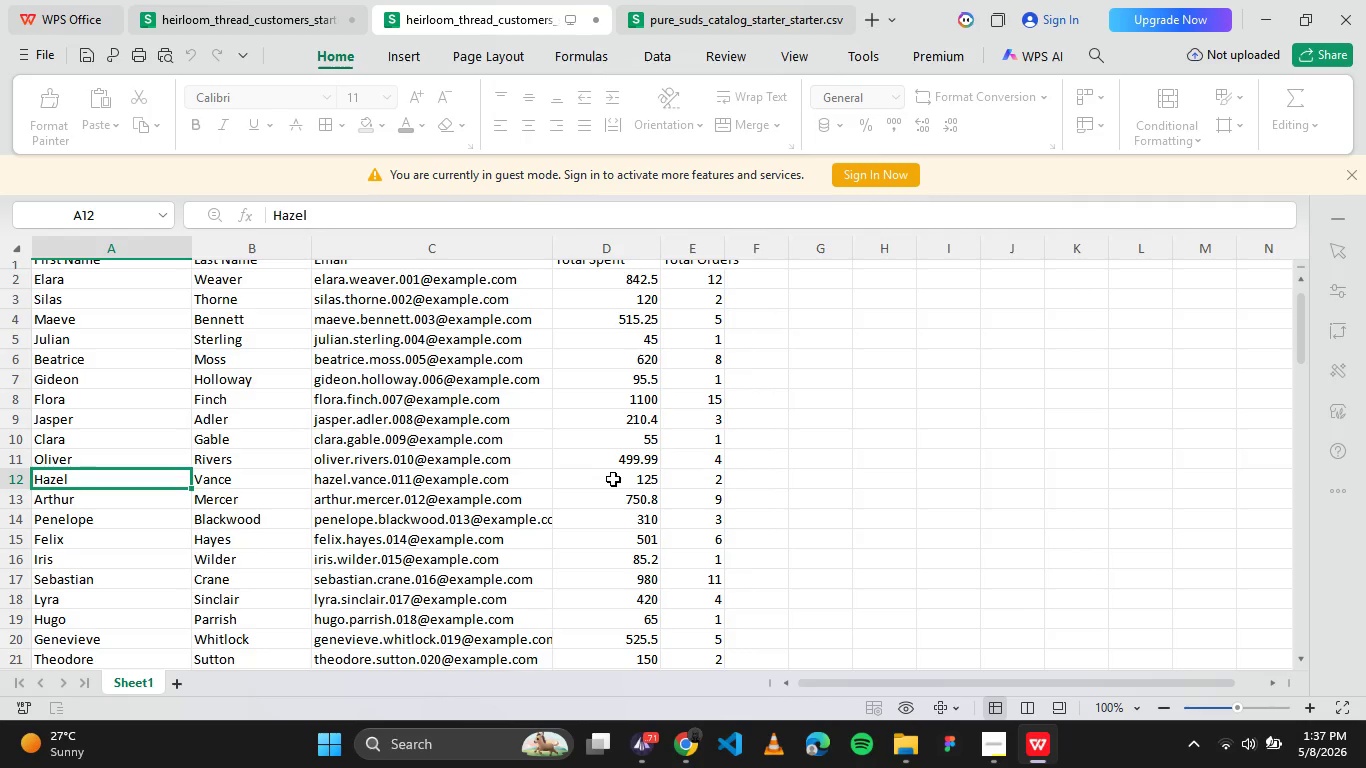 
wait(14.08)
 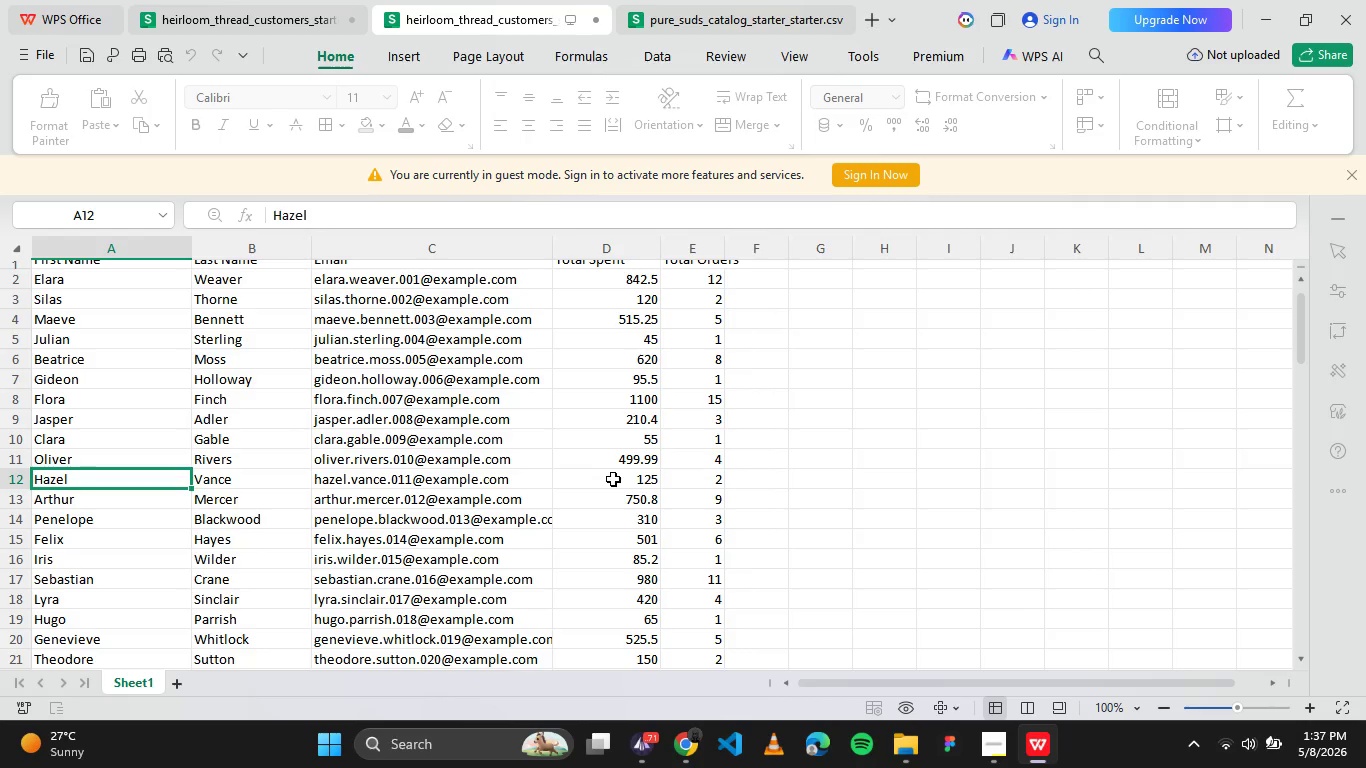 
left_click([413, 743])
 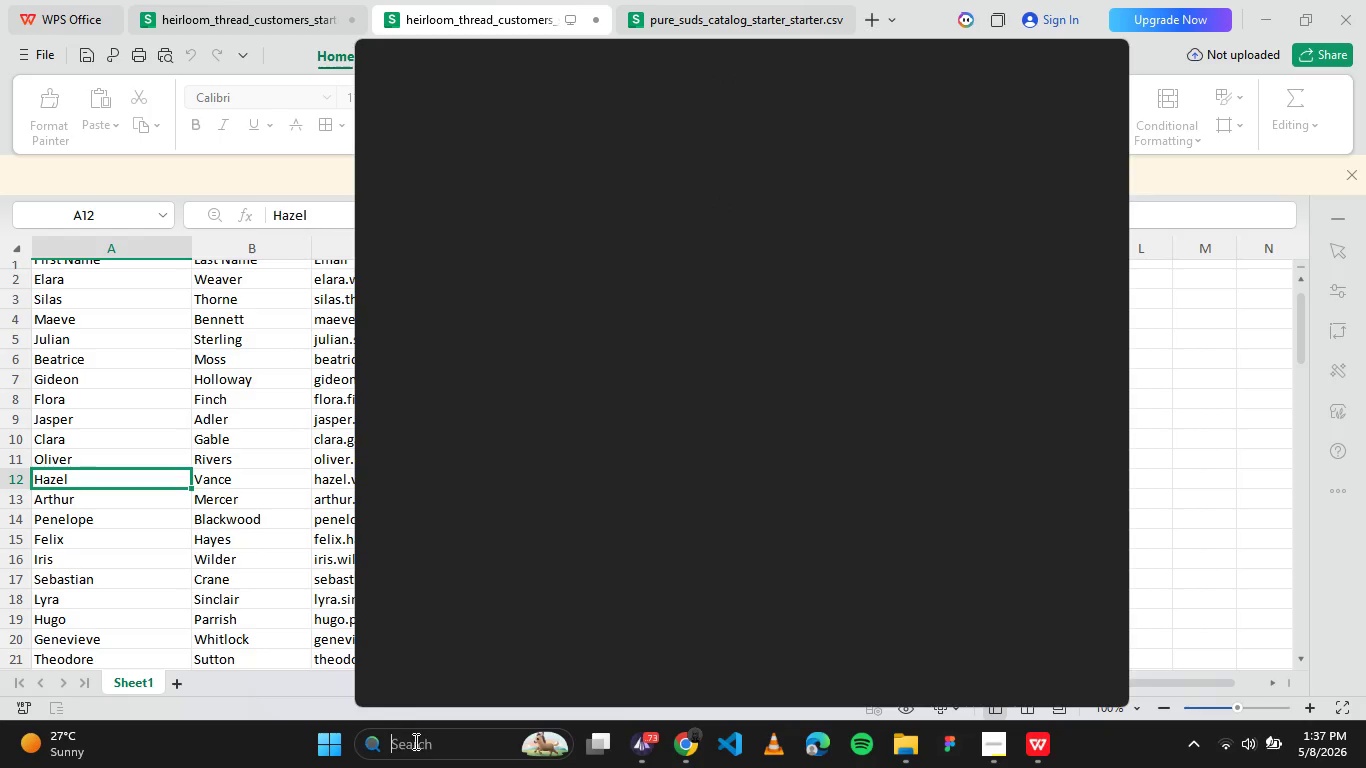 
type(cal)
 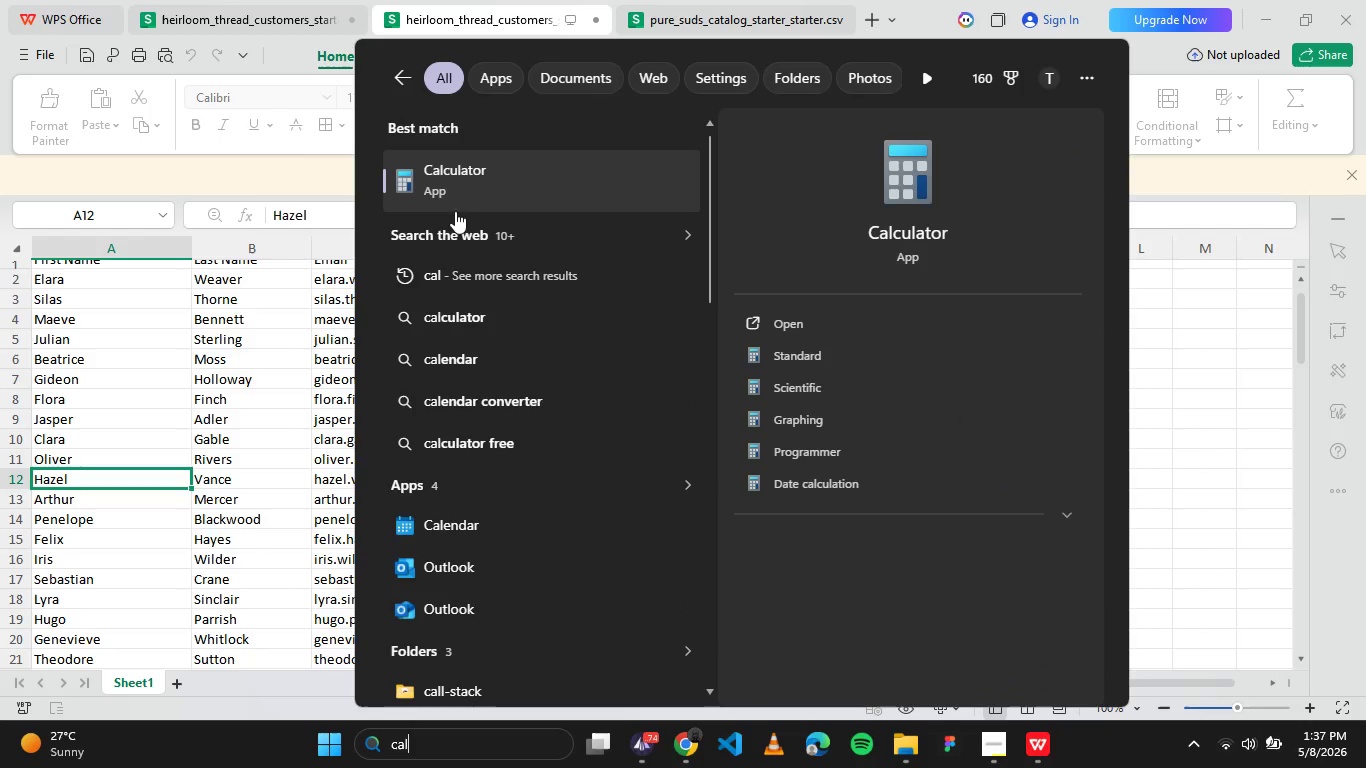 
left_click([464, 197])
 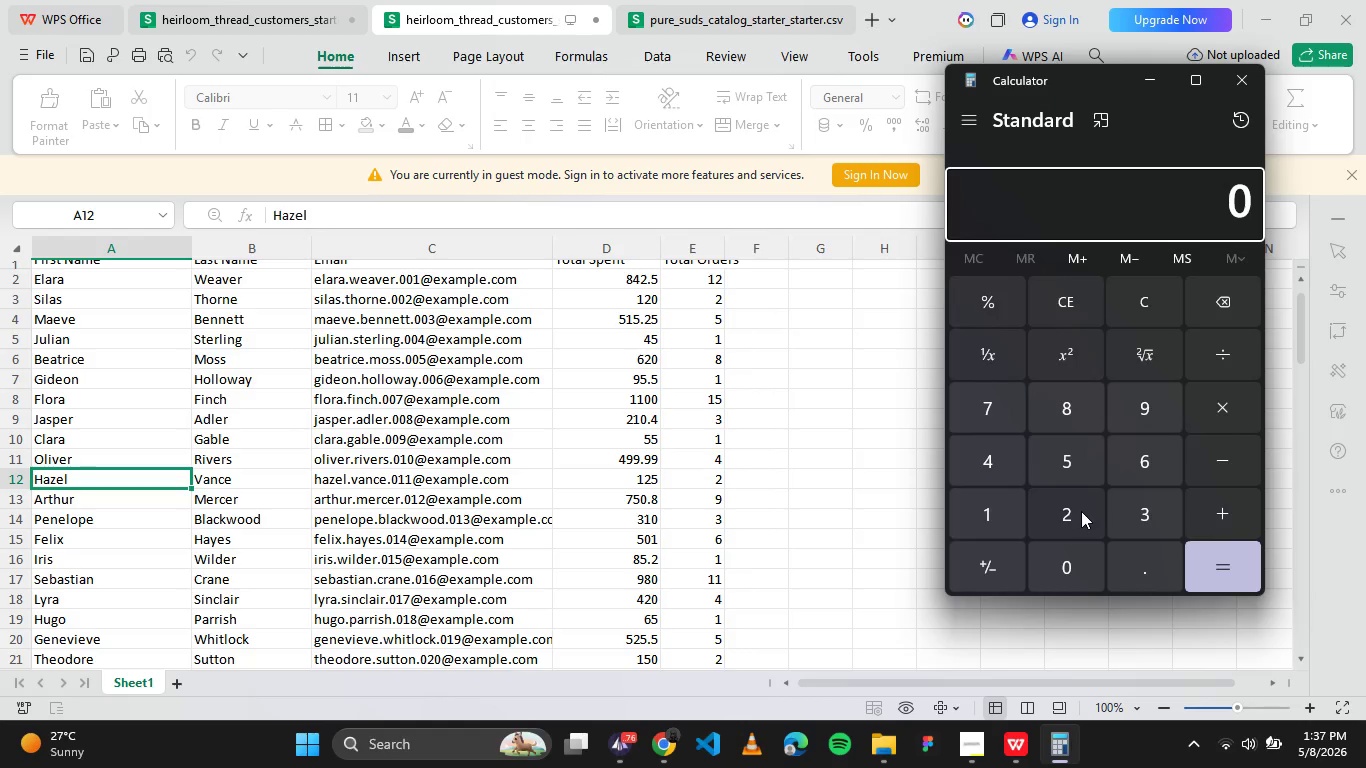 
double_click([1036, 511])
 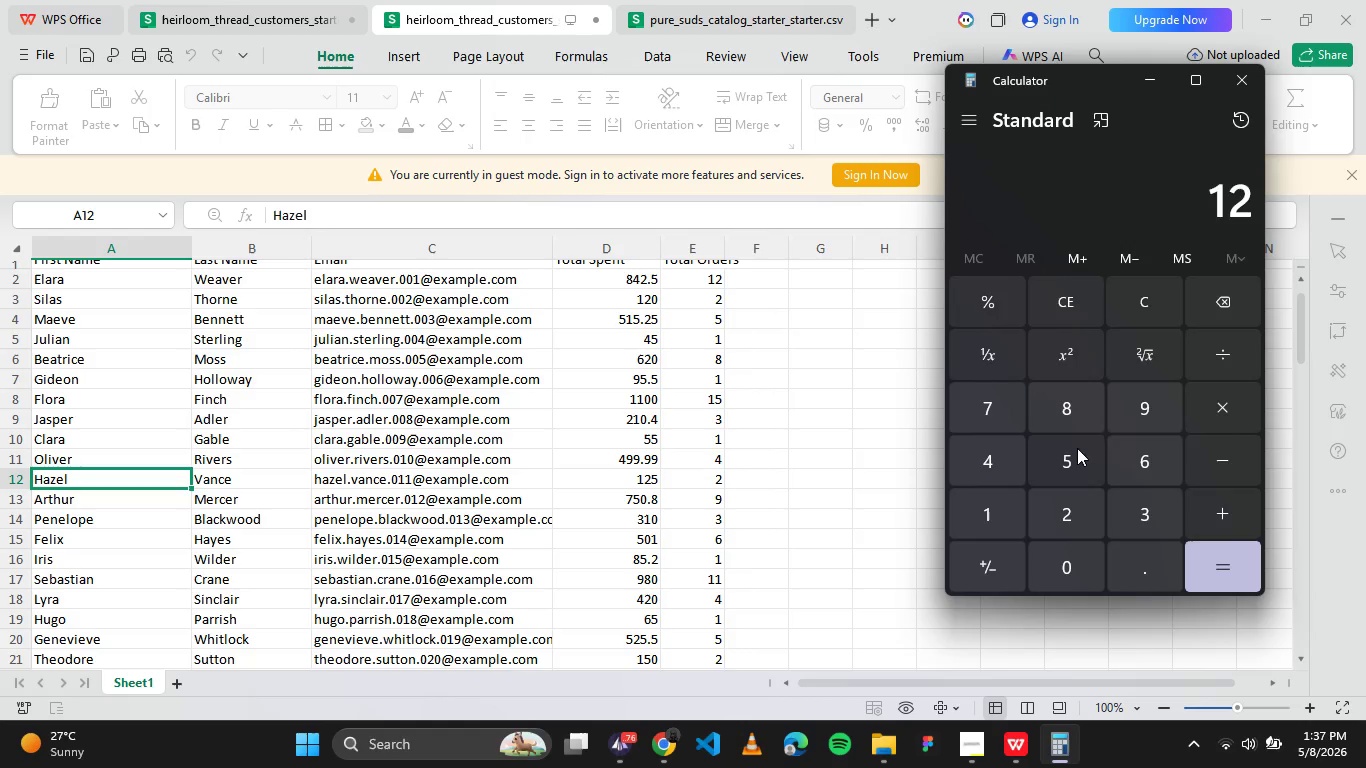 
triple_click([1077, 448])
 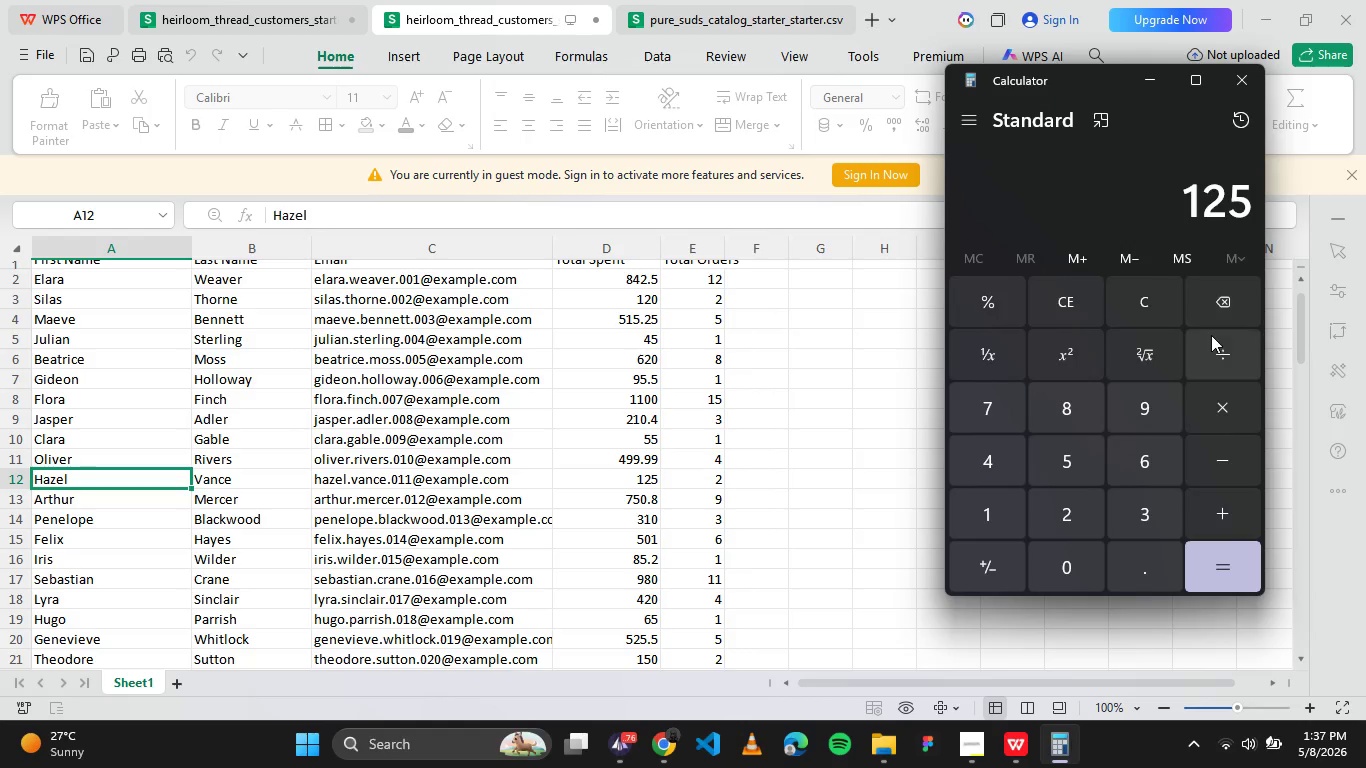 
left_click([1212, 338])
 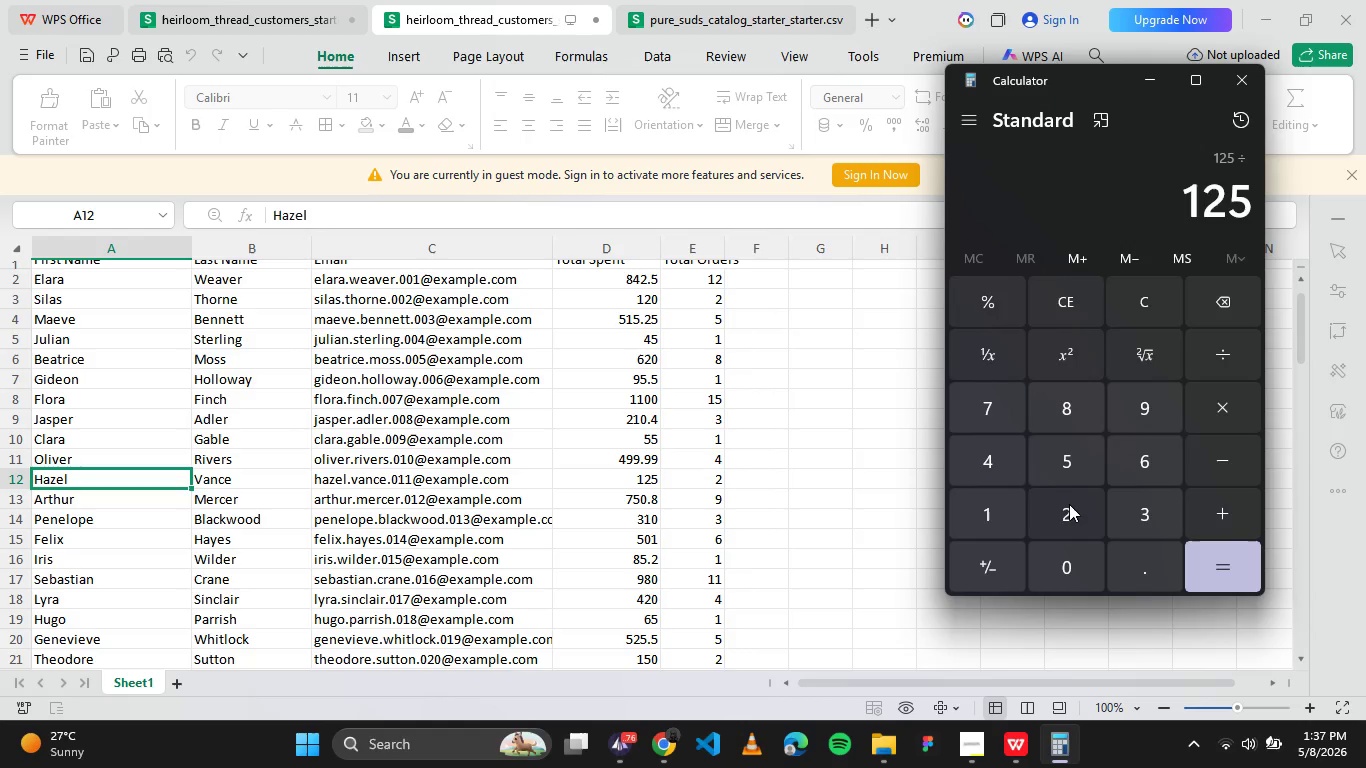 
left_click([1067, 506])
 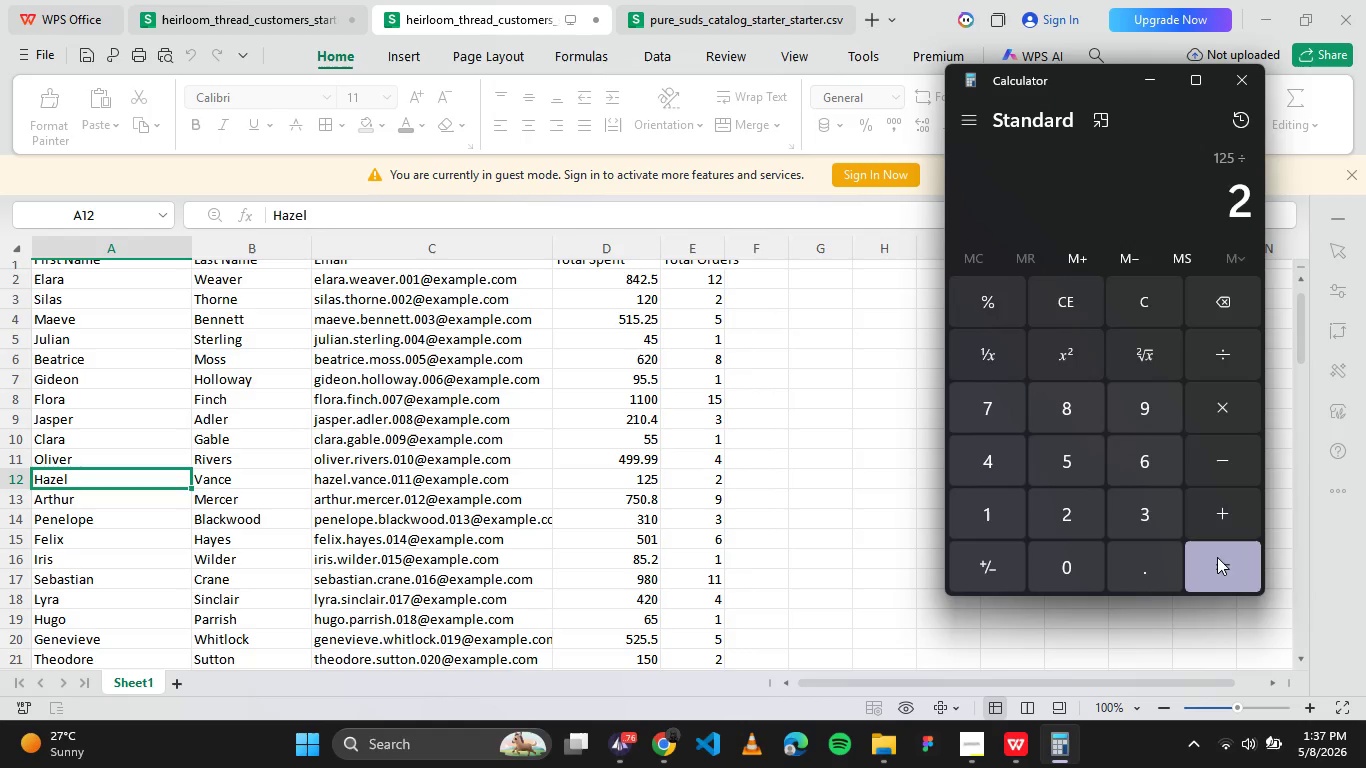 
left_click([1217, 557])
 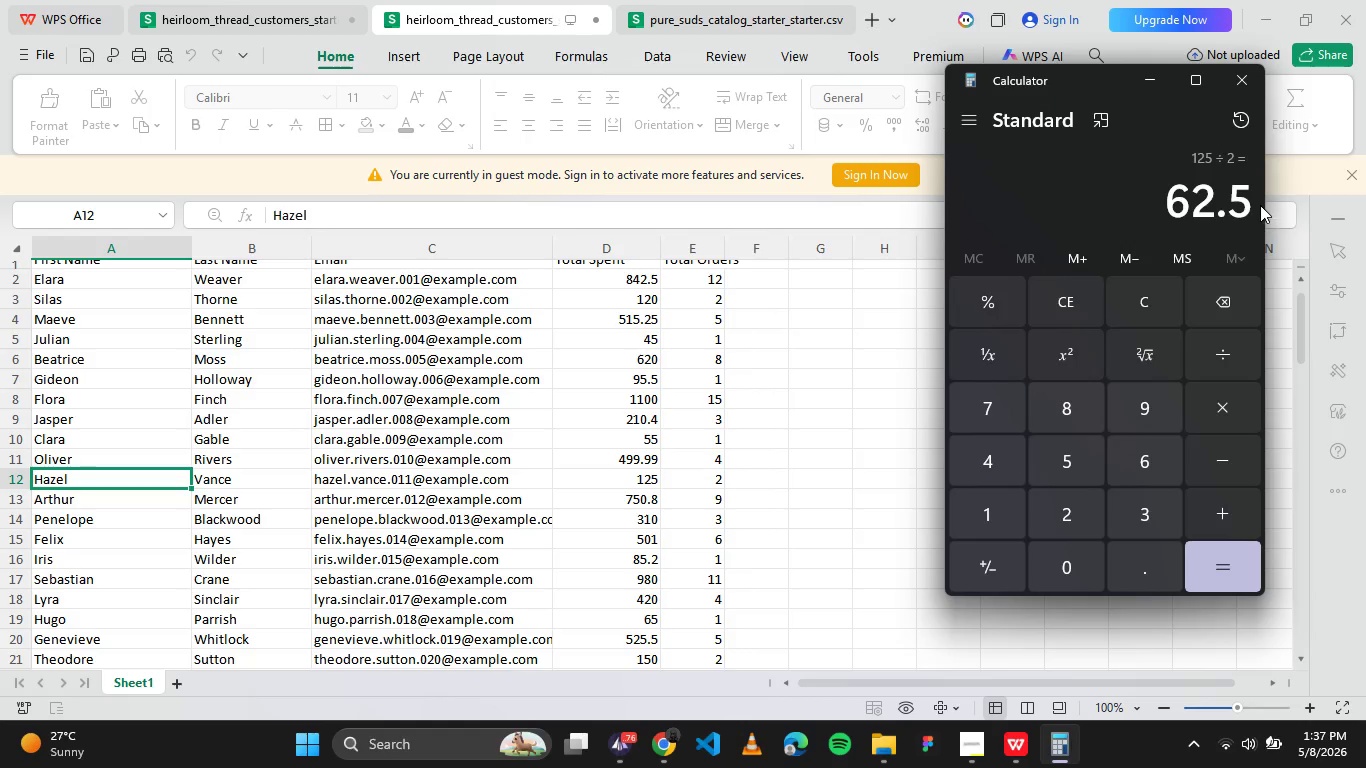 
left_click_drag(start_coordinate=[1258, 201], to_coordinate=[1188, 197])
 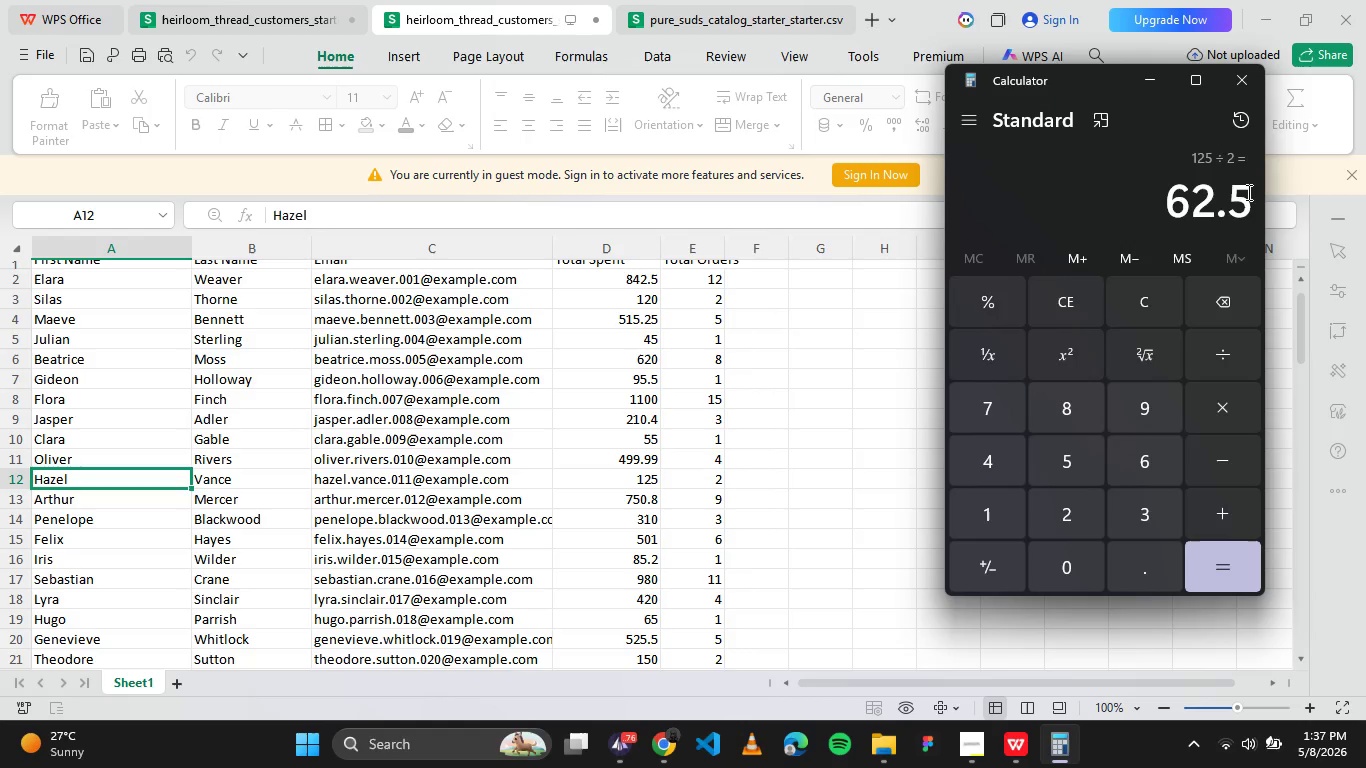 
left_click_drag(start_coordinate=[1247, 192], to_coordinate=[1137, 203])
 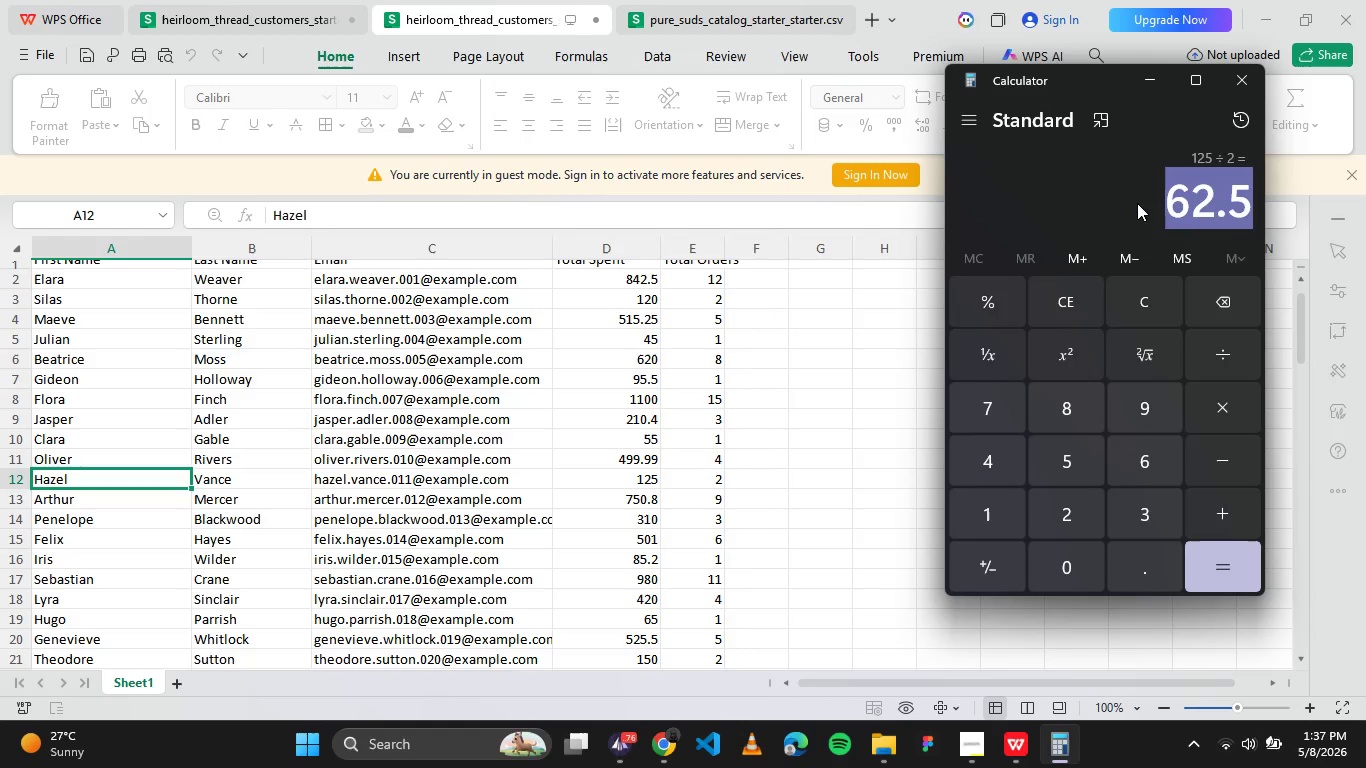 
key(Control+C)
 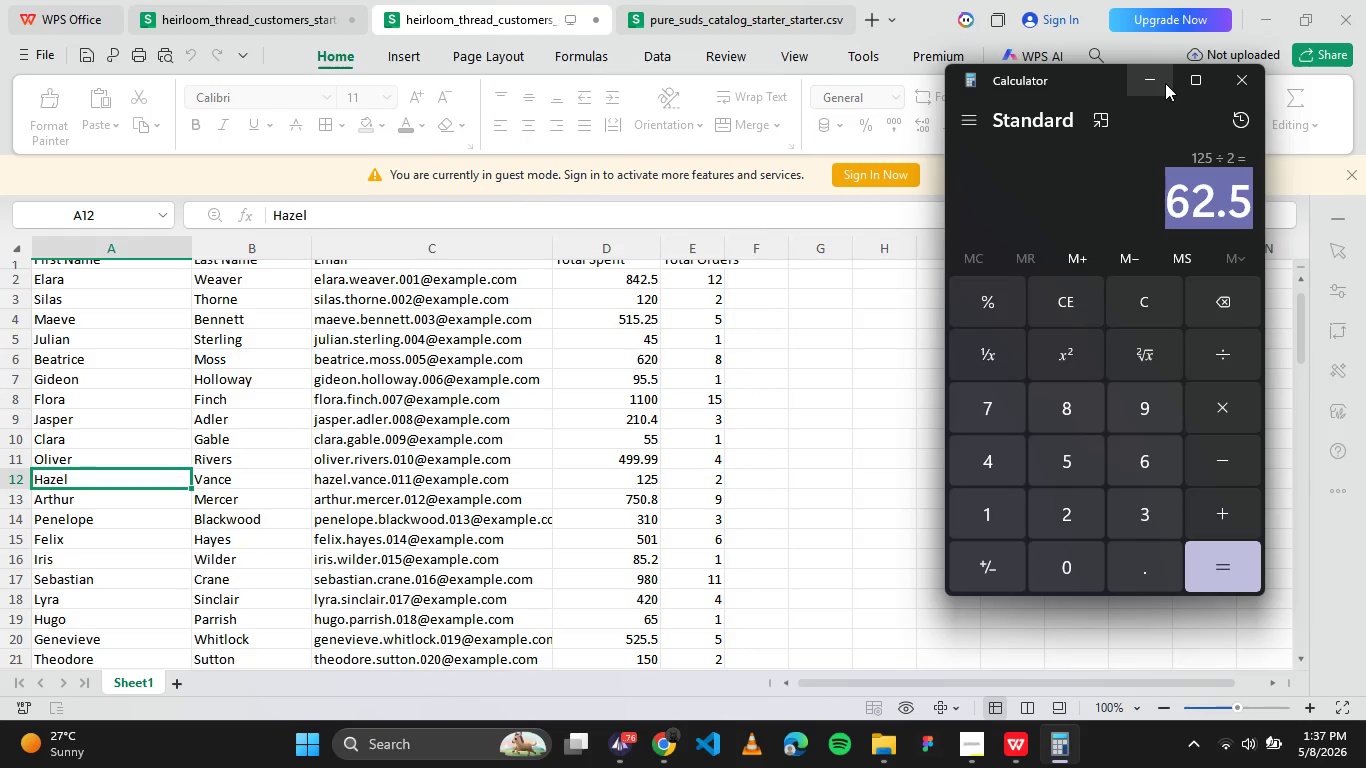 
left_click([1165, 83])
 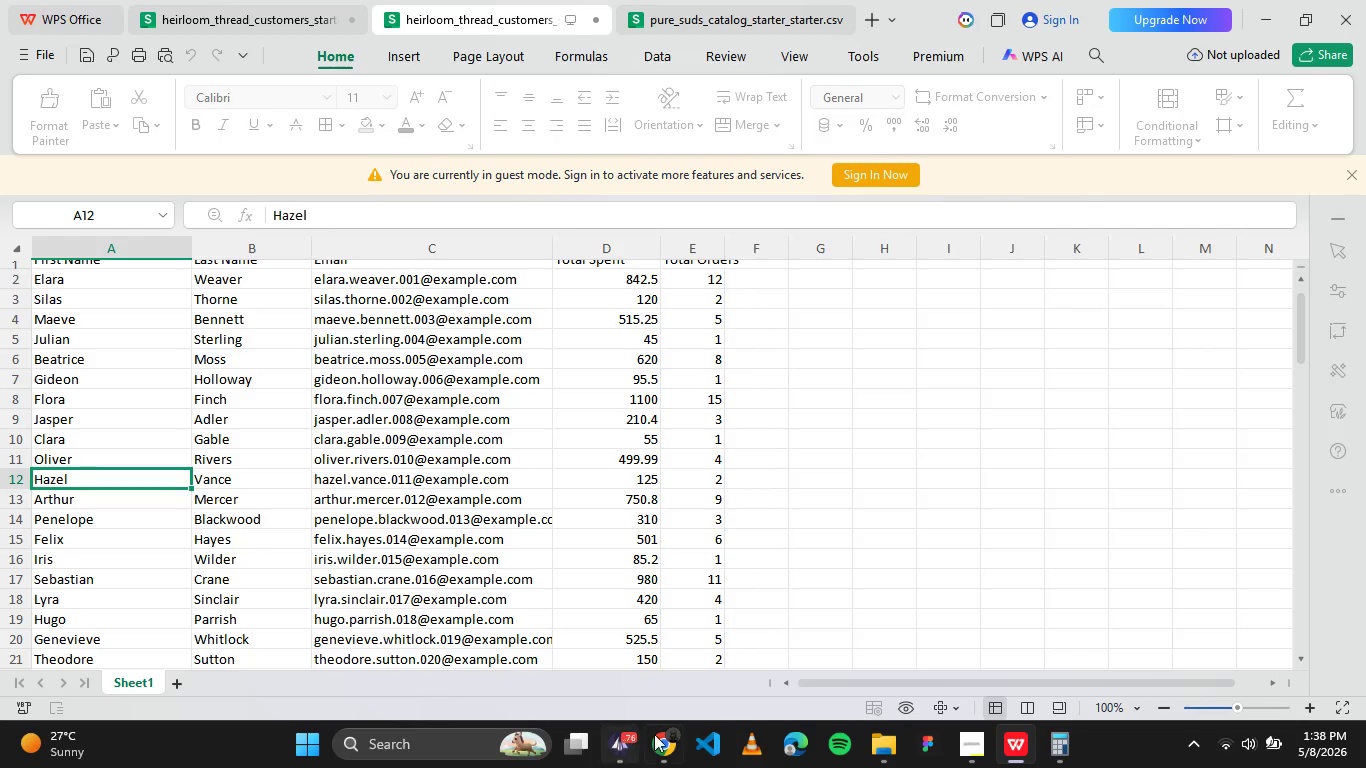 
left_click([659, 739])
 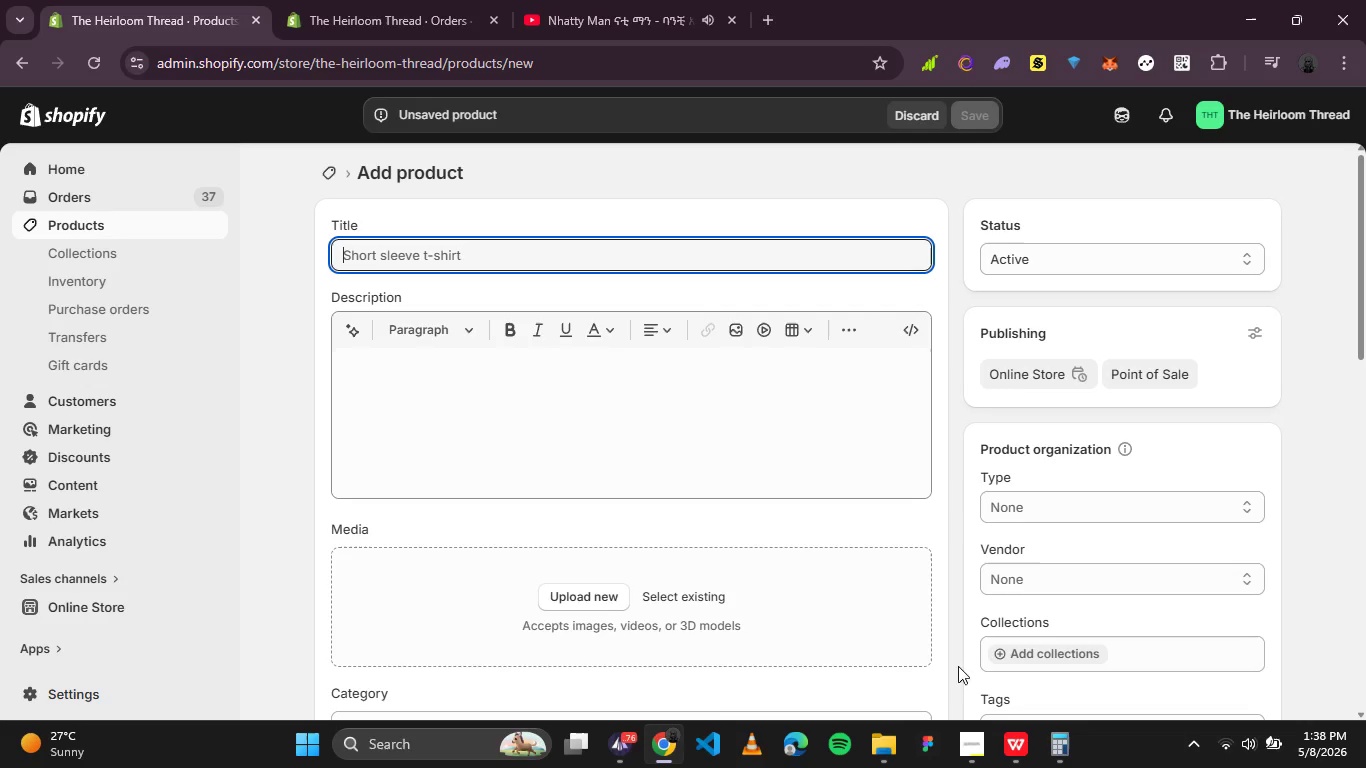 
scroll: coordinate [378, 509], scroll_direction: none, amount: 0.0
 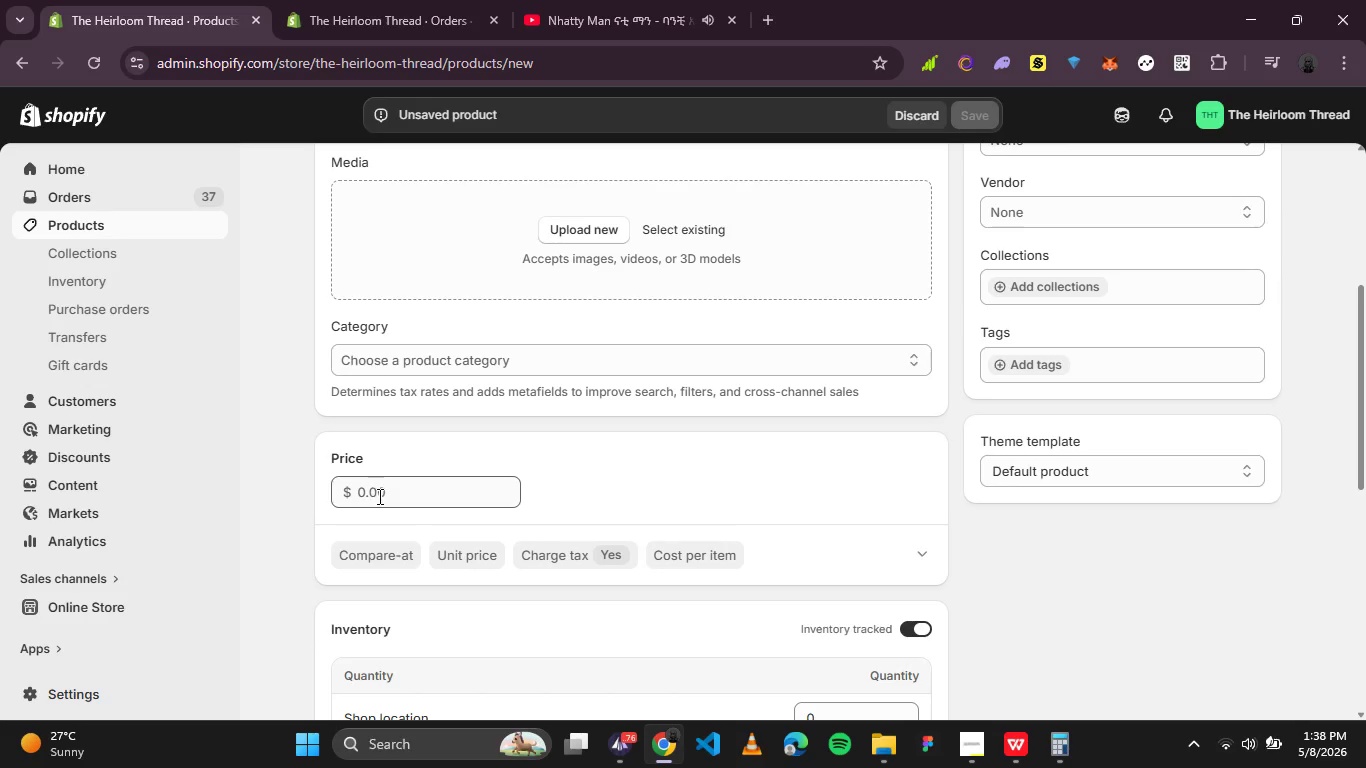 
left_click([378, 496])
 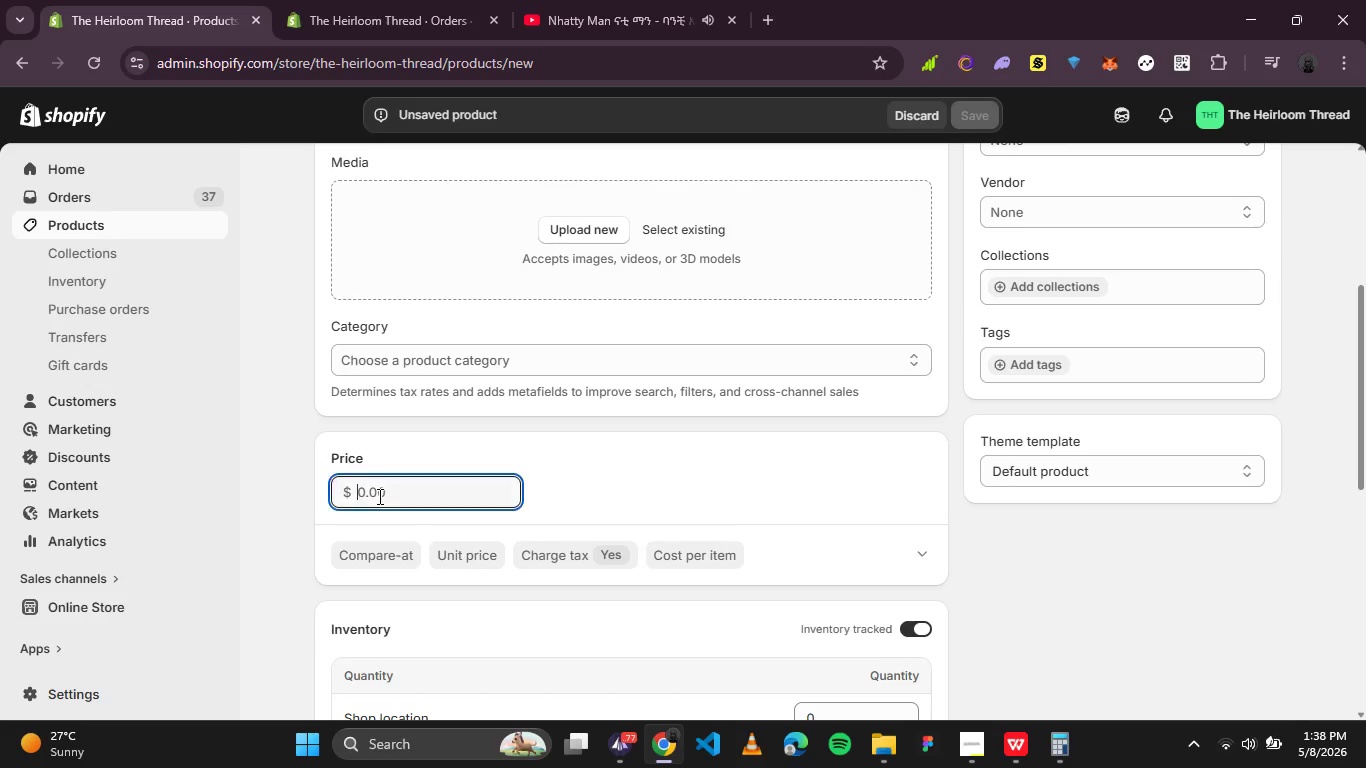 
hold_key(key=ControlLeft, duration=0.7)
 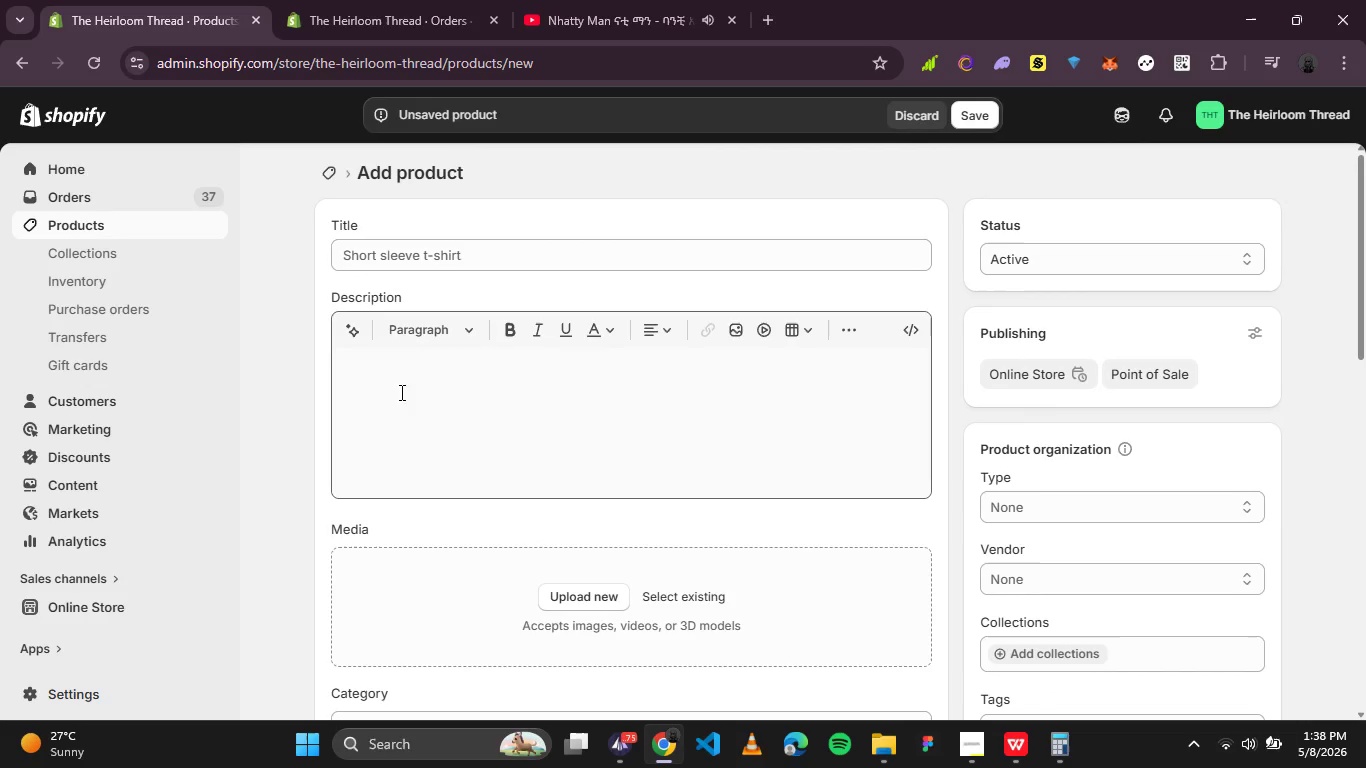 
key(V)
 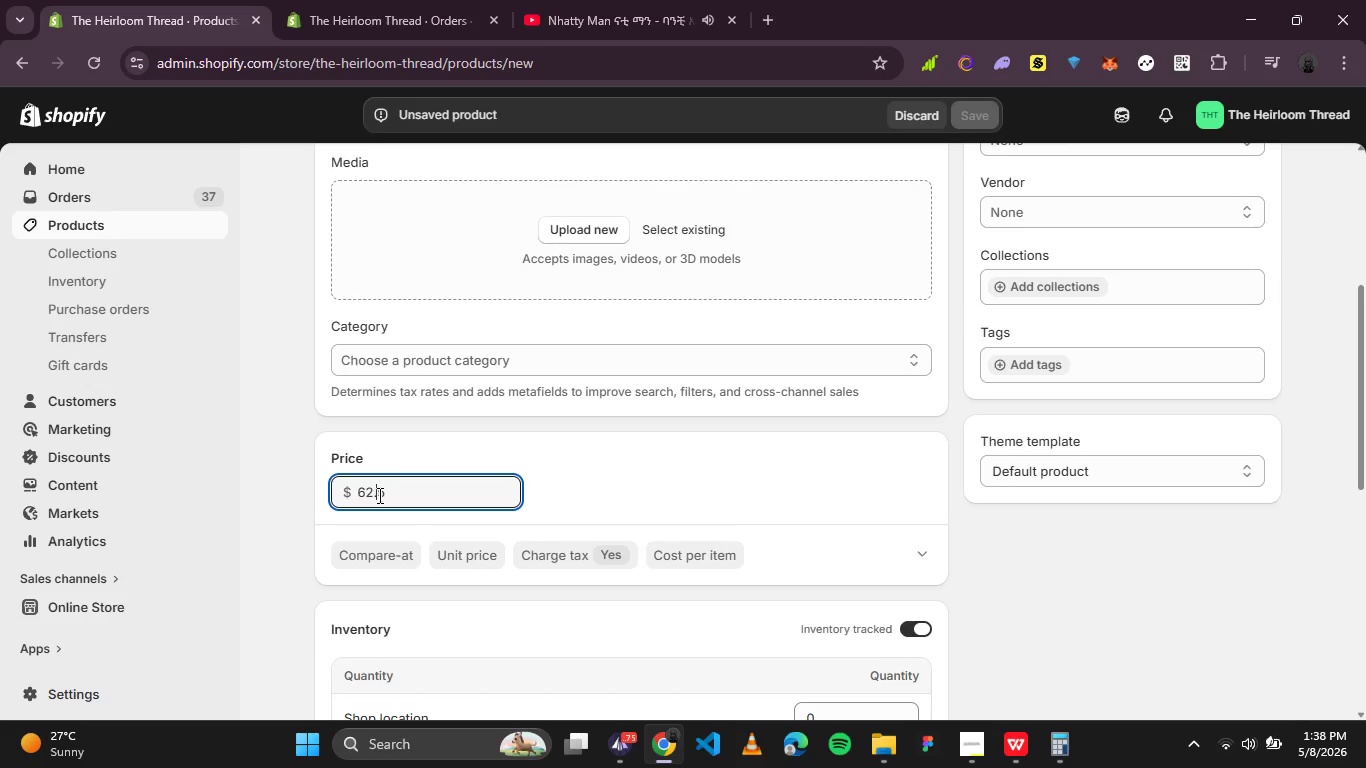 
left_click([378, 495])
 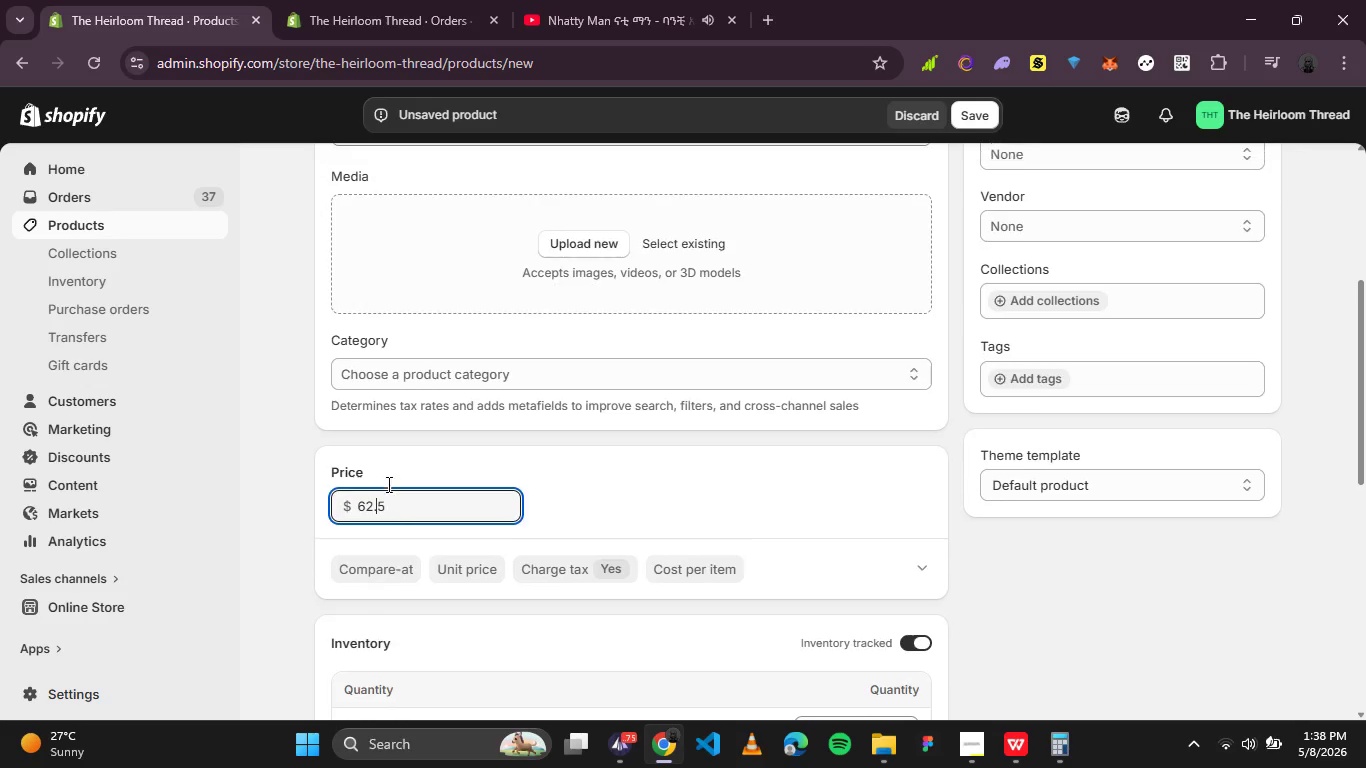 
scroll: coordinate [387, 484], scroll_direction: up, amount: 3.0
 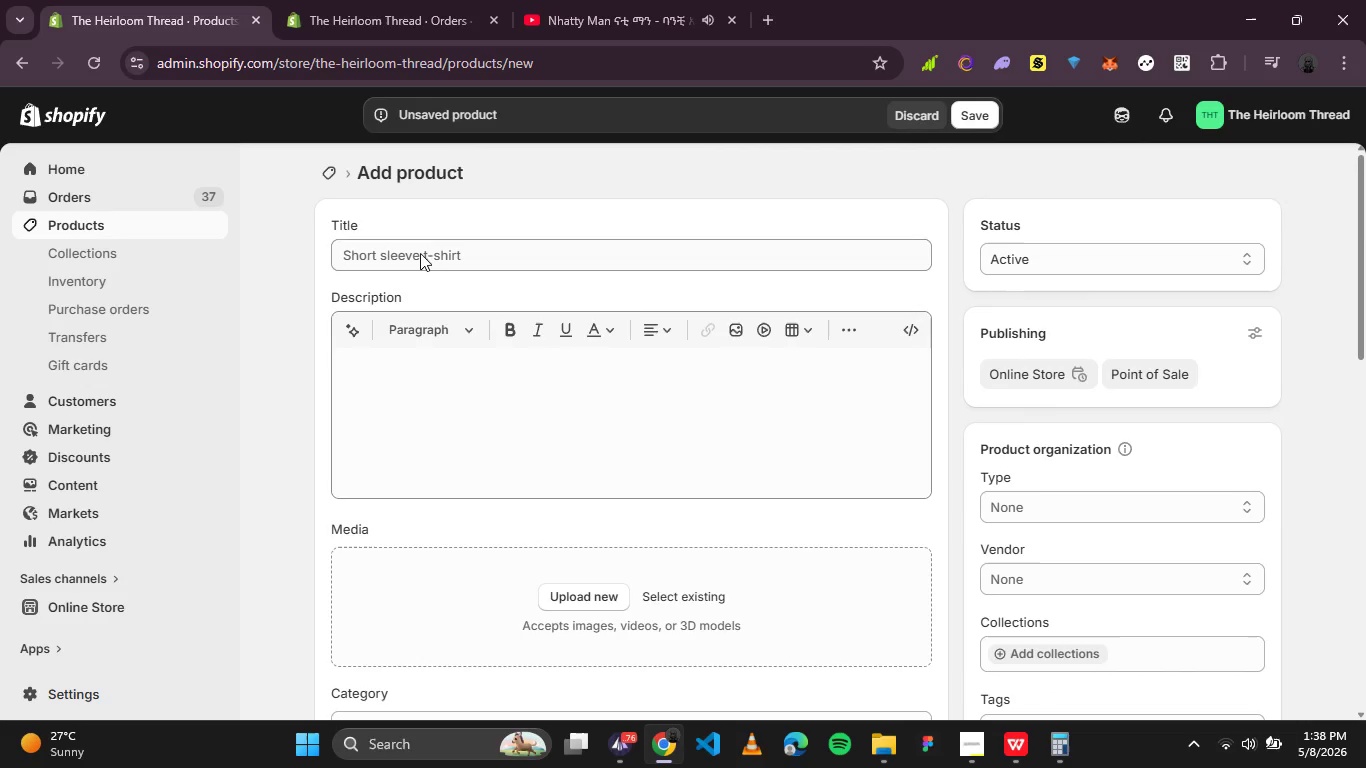 
left_click([420, 251])
 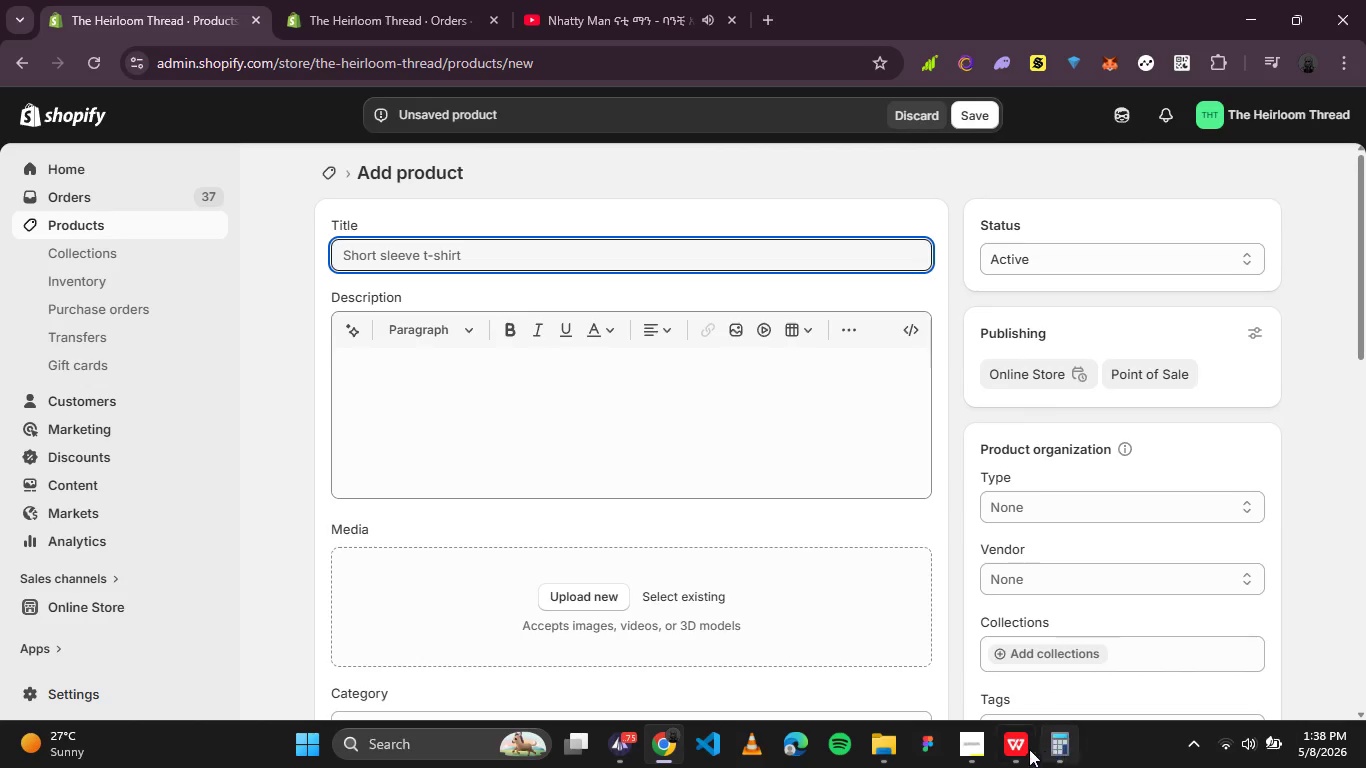 
left_click([1012, 751])
 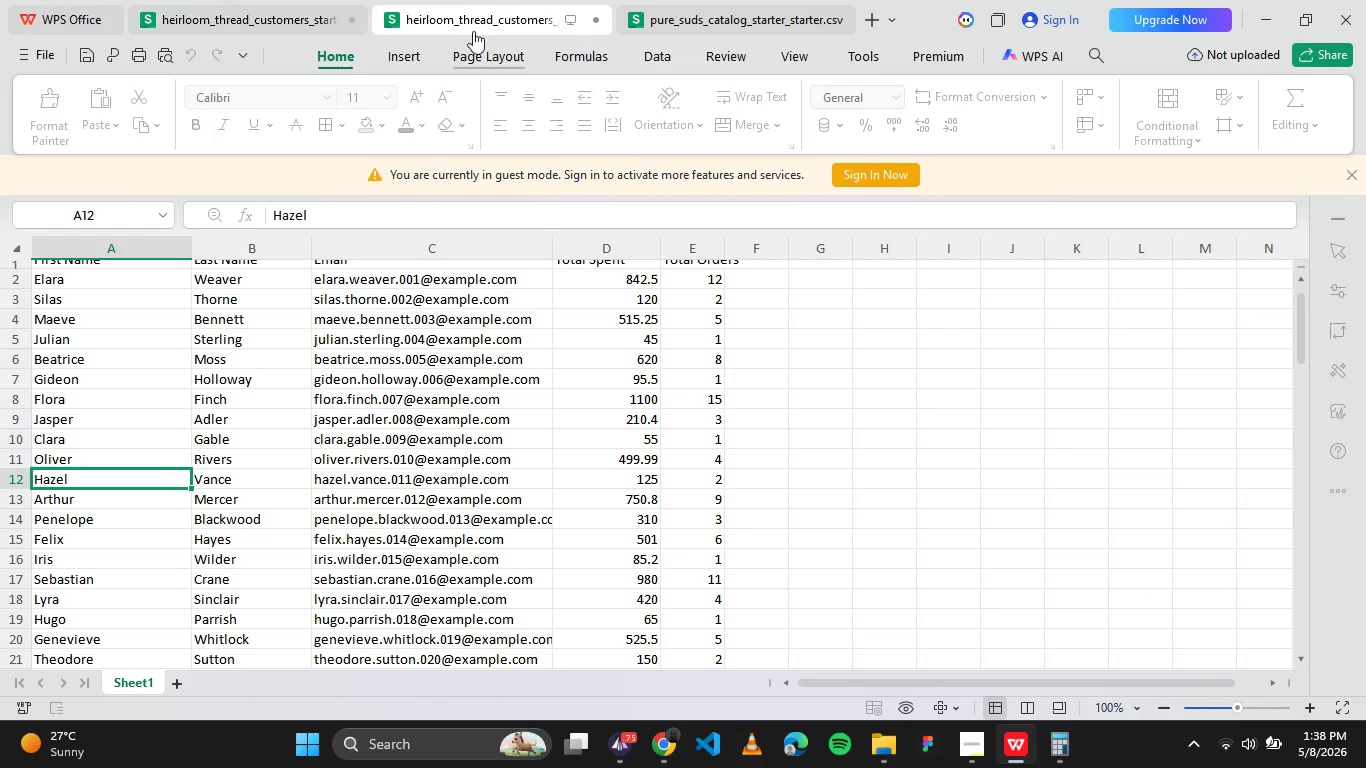 
left_click([676, 8])
 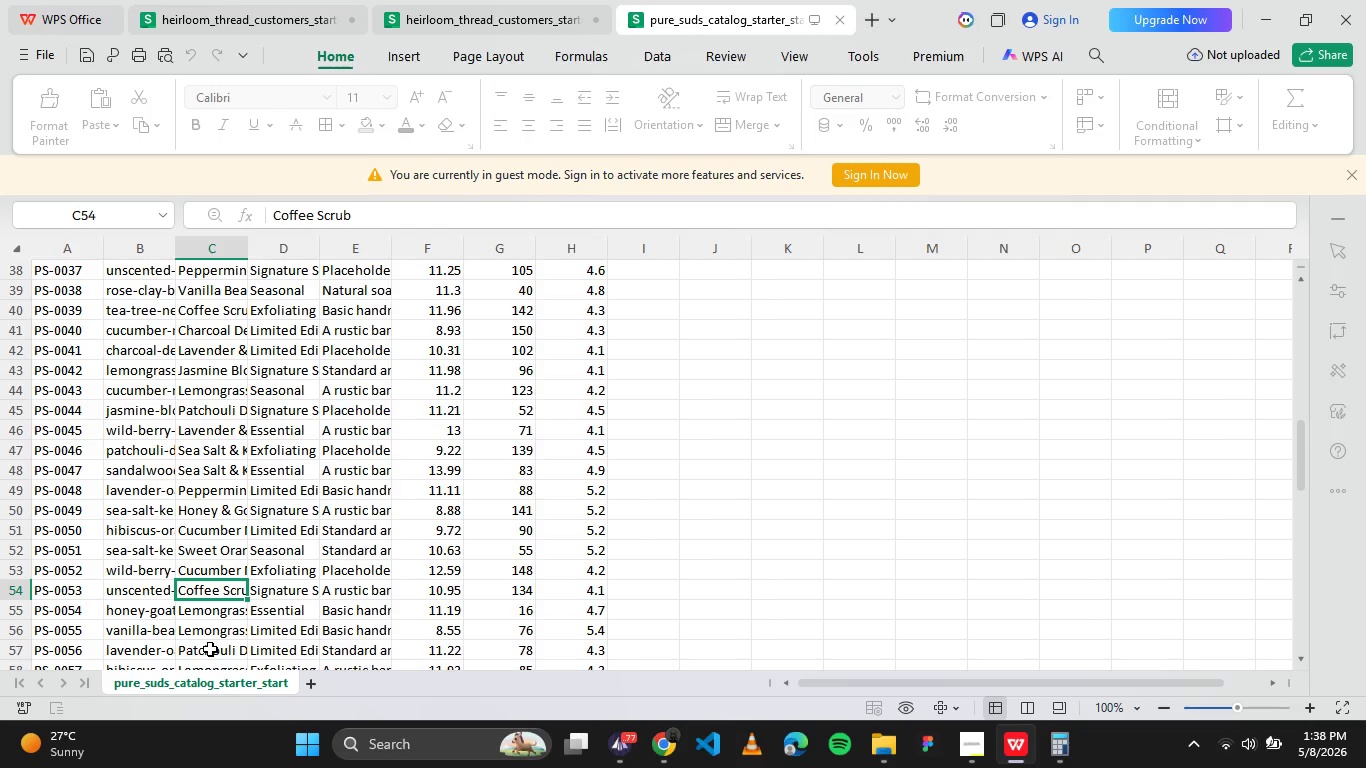 
left_click([210, 648])
 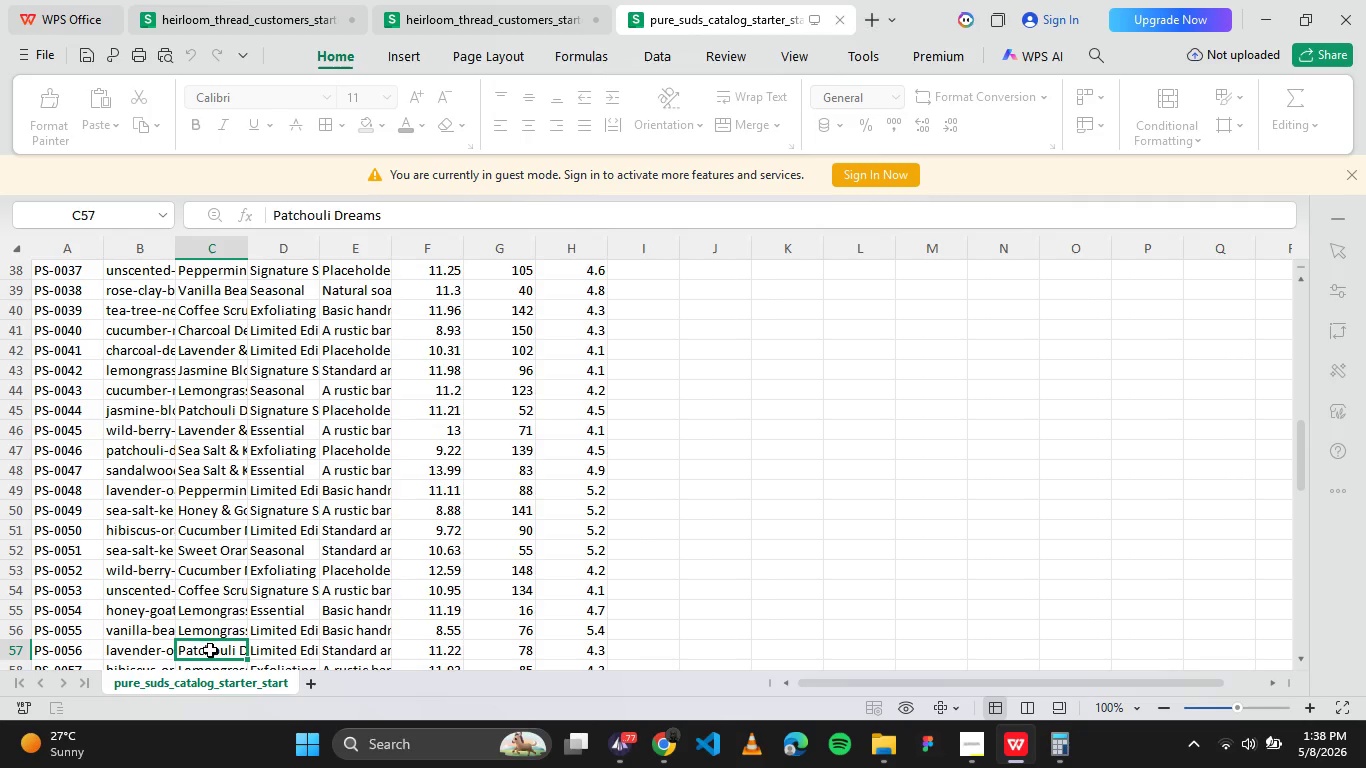 
hold_key(key=ControlLeft, duration=1.0)
 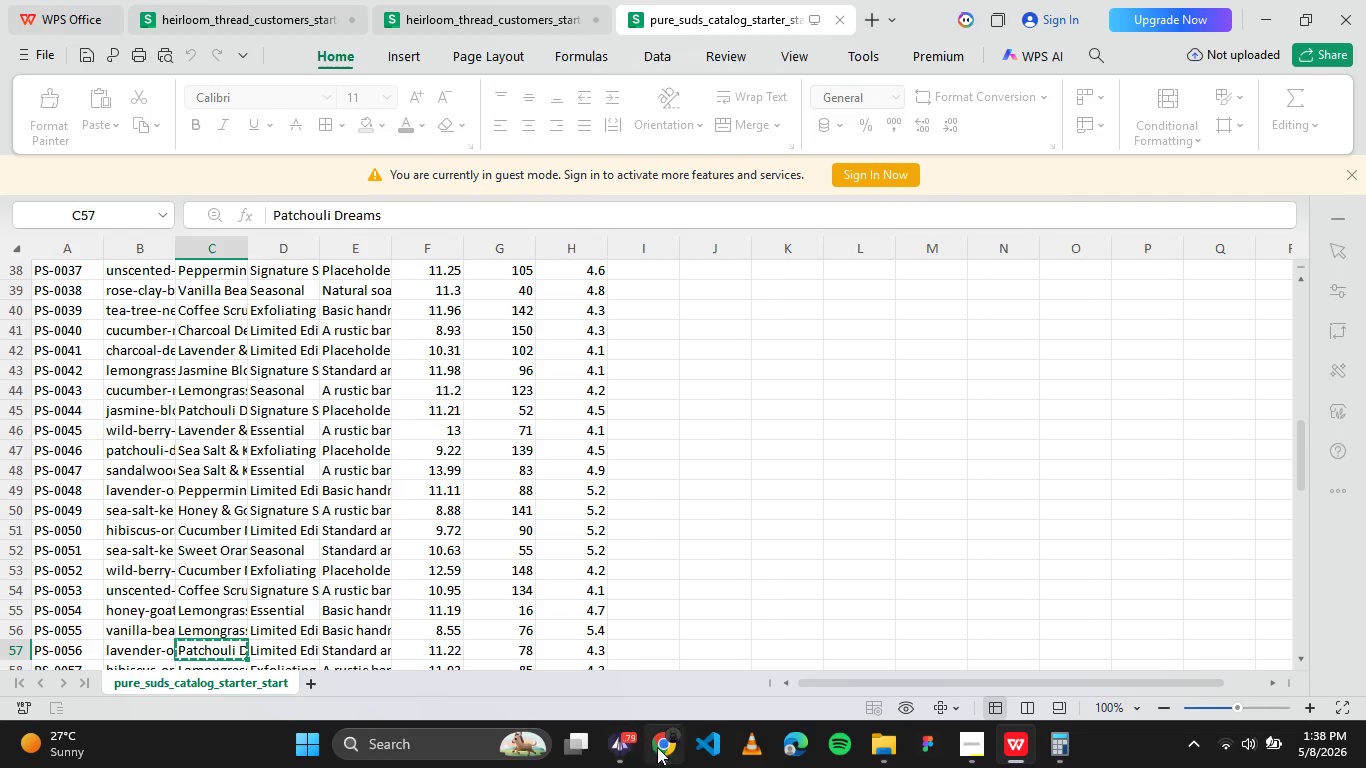 
key(C)
 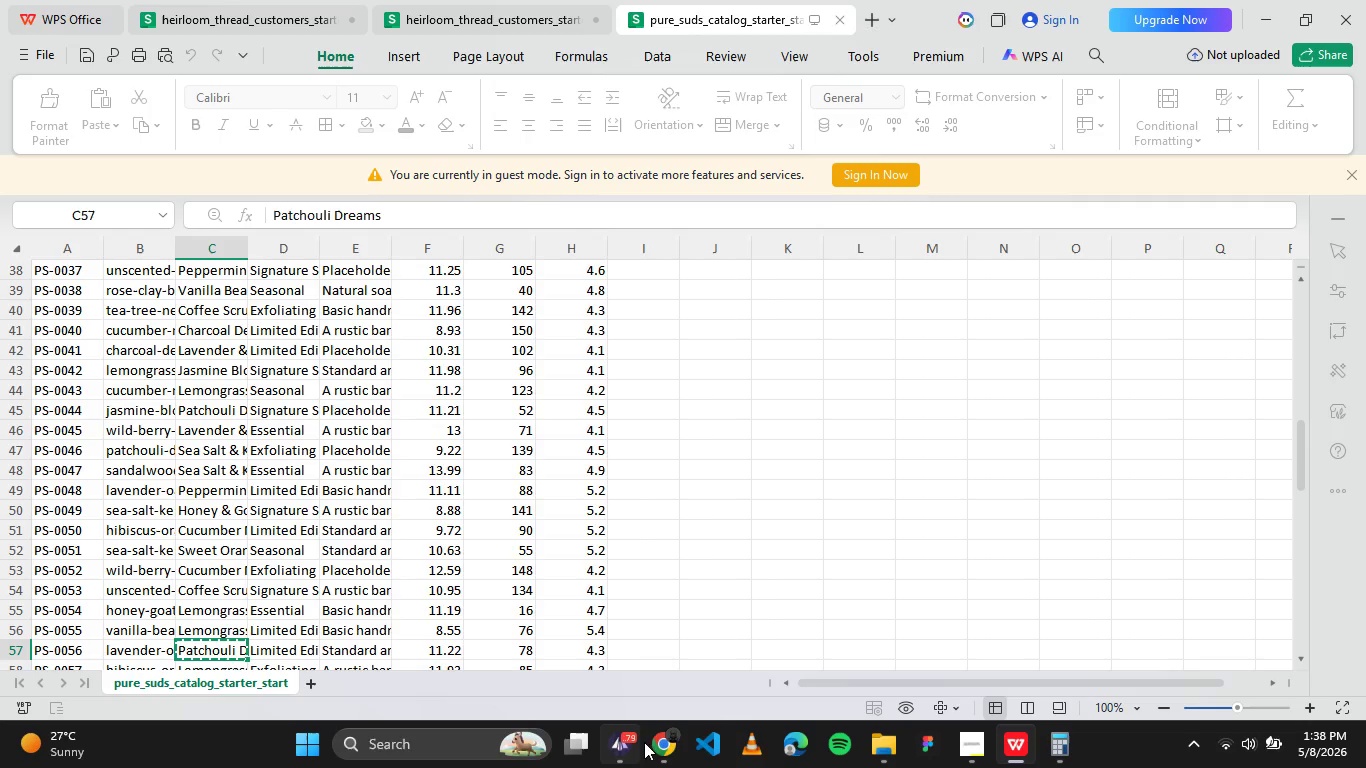 
left_click([657, 747])
 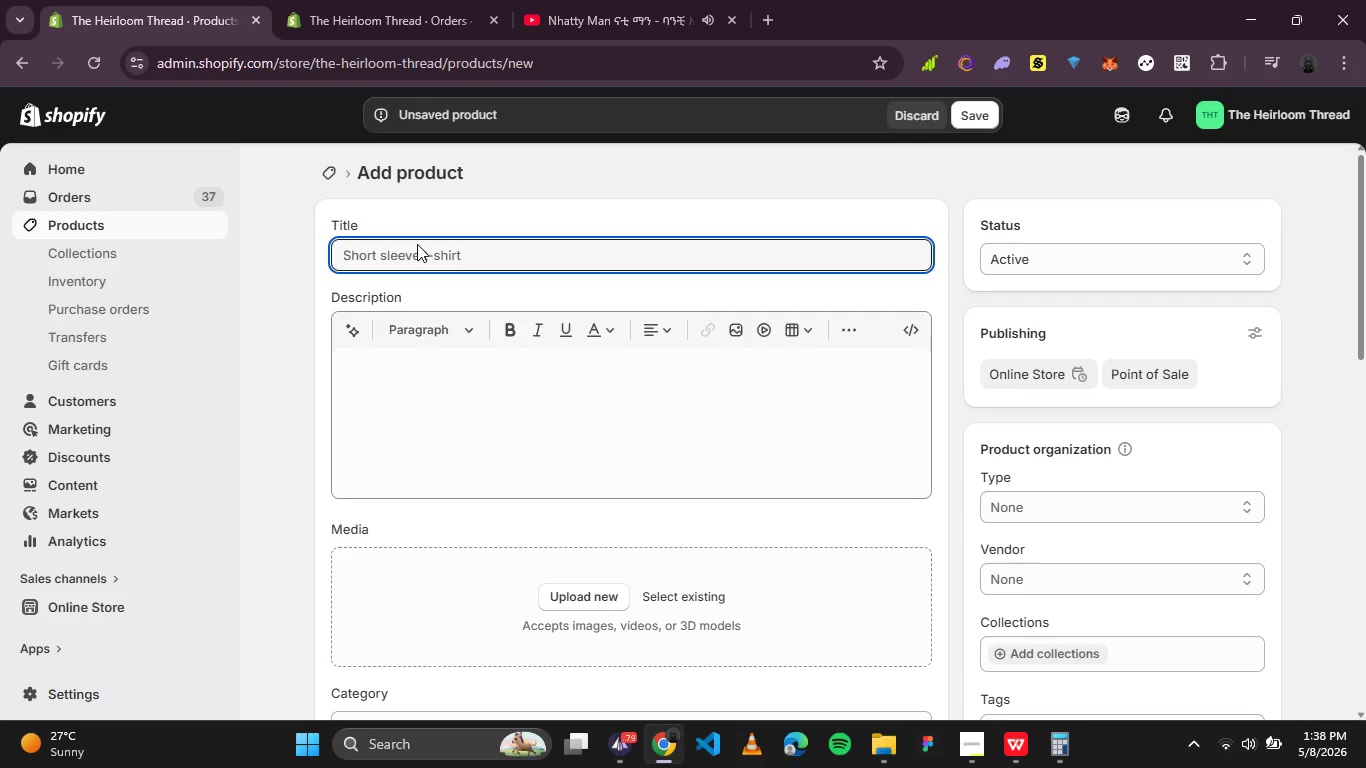 
key(Control+V)
 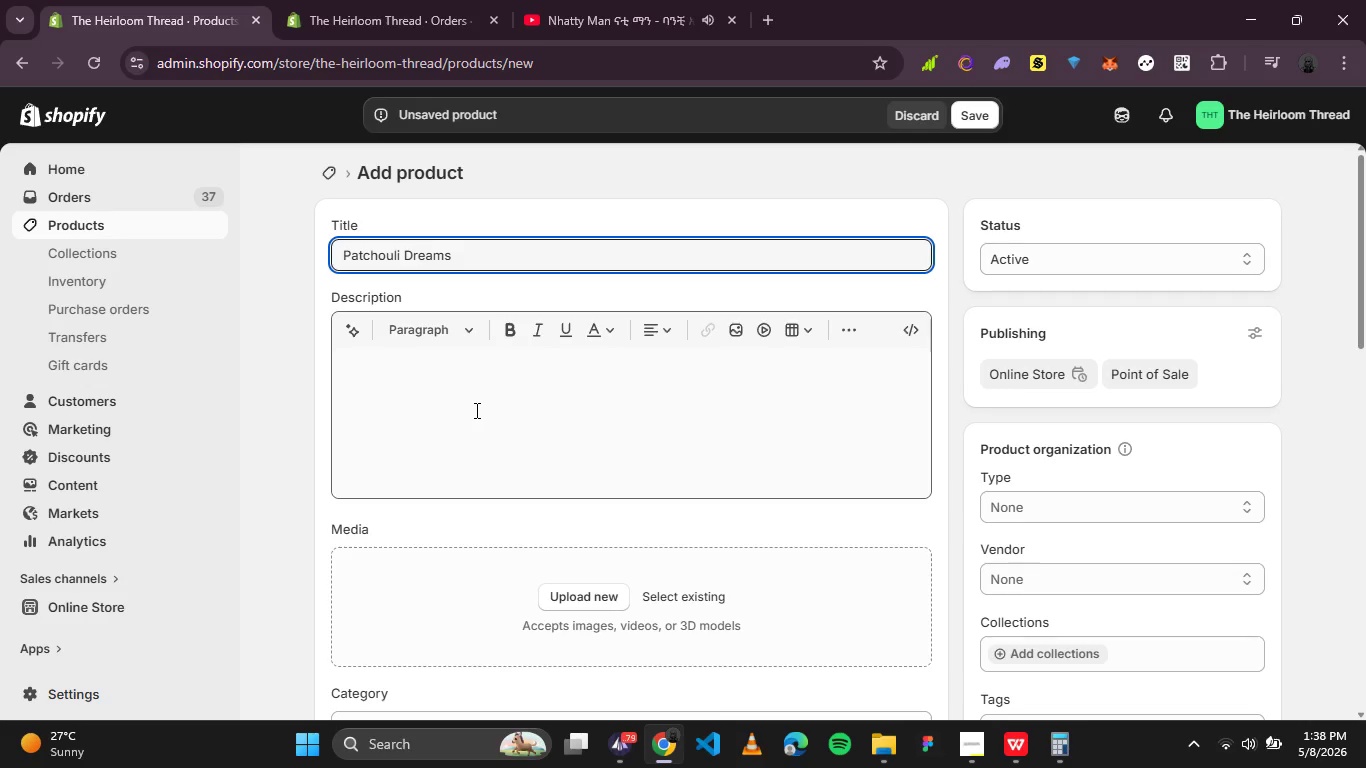 
scroll: coordinate [477, 415], scroll_direction: down, amount: 1.0
 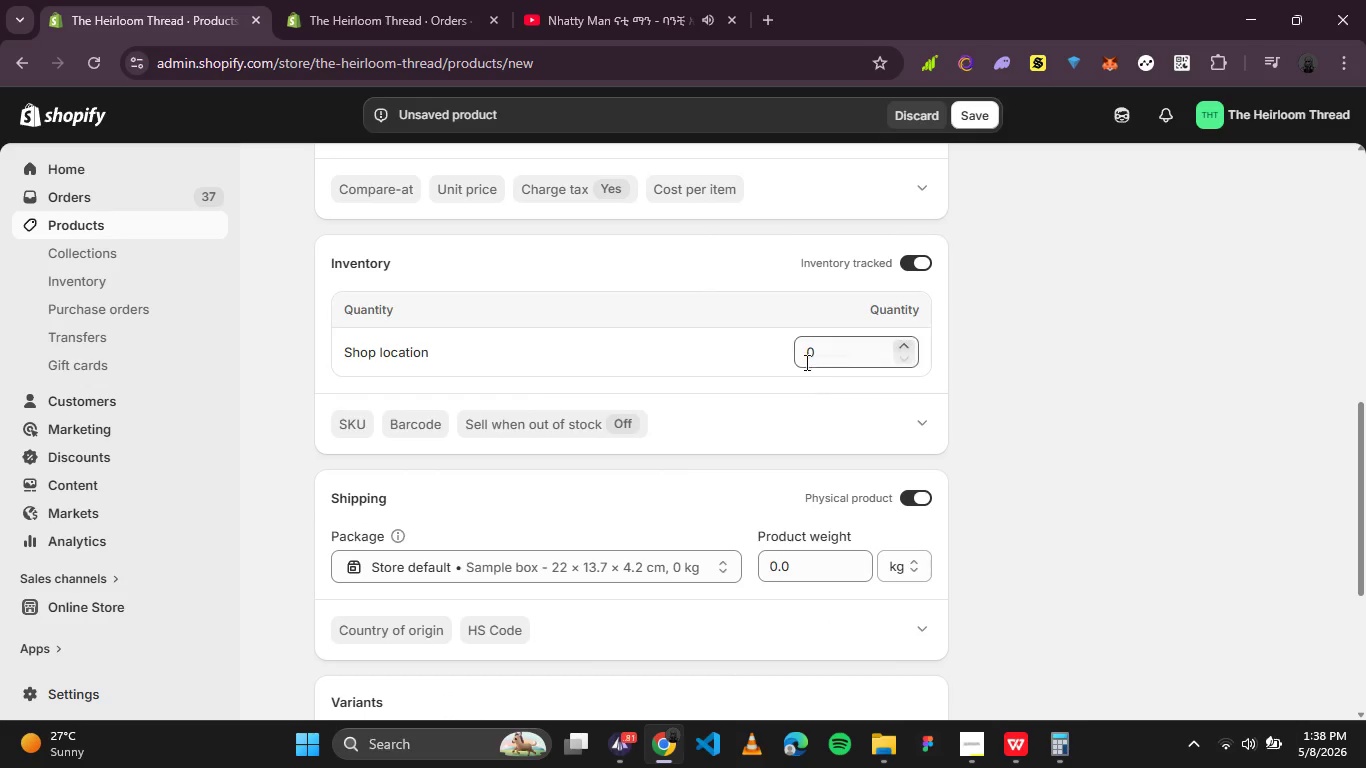 
left_click([819, 348])
 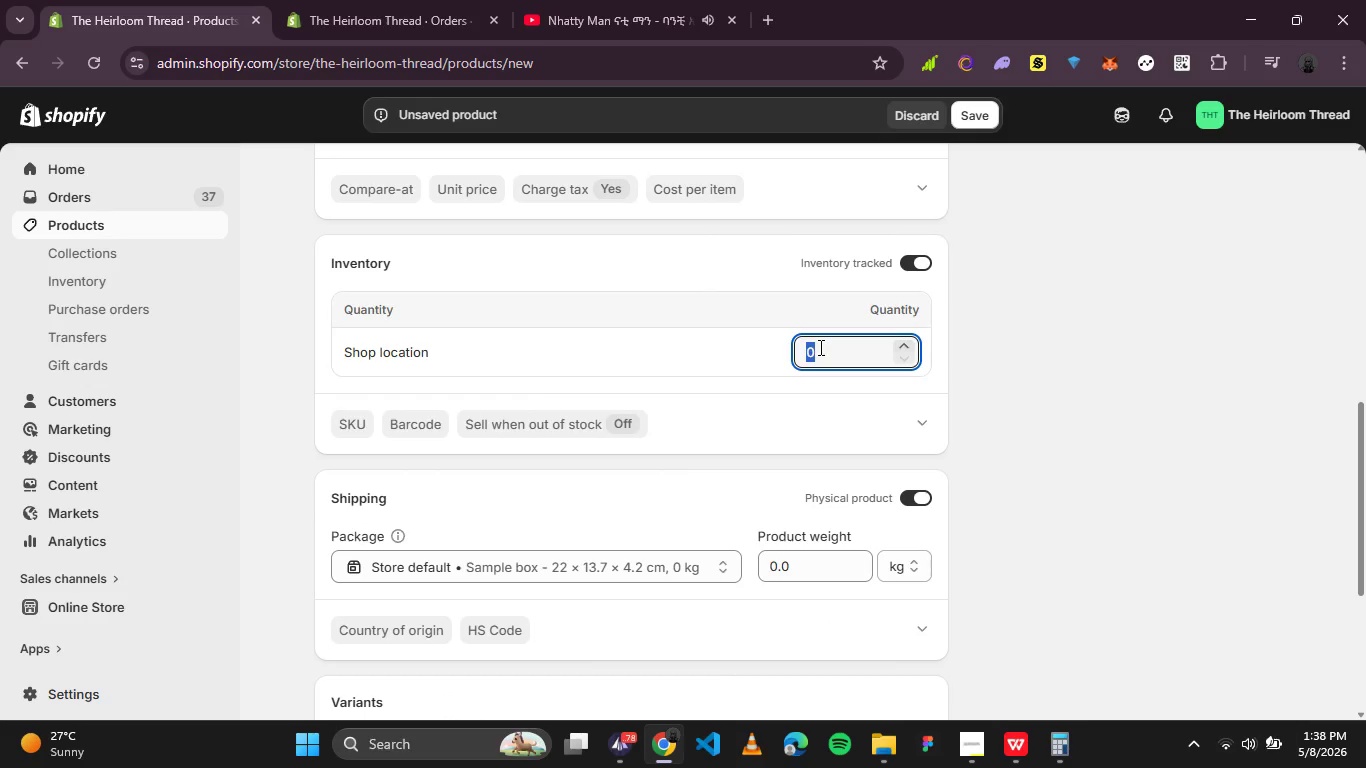 
type(100)
 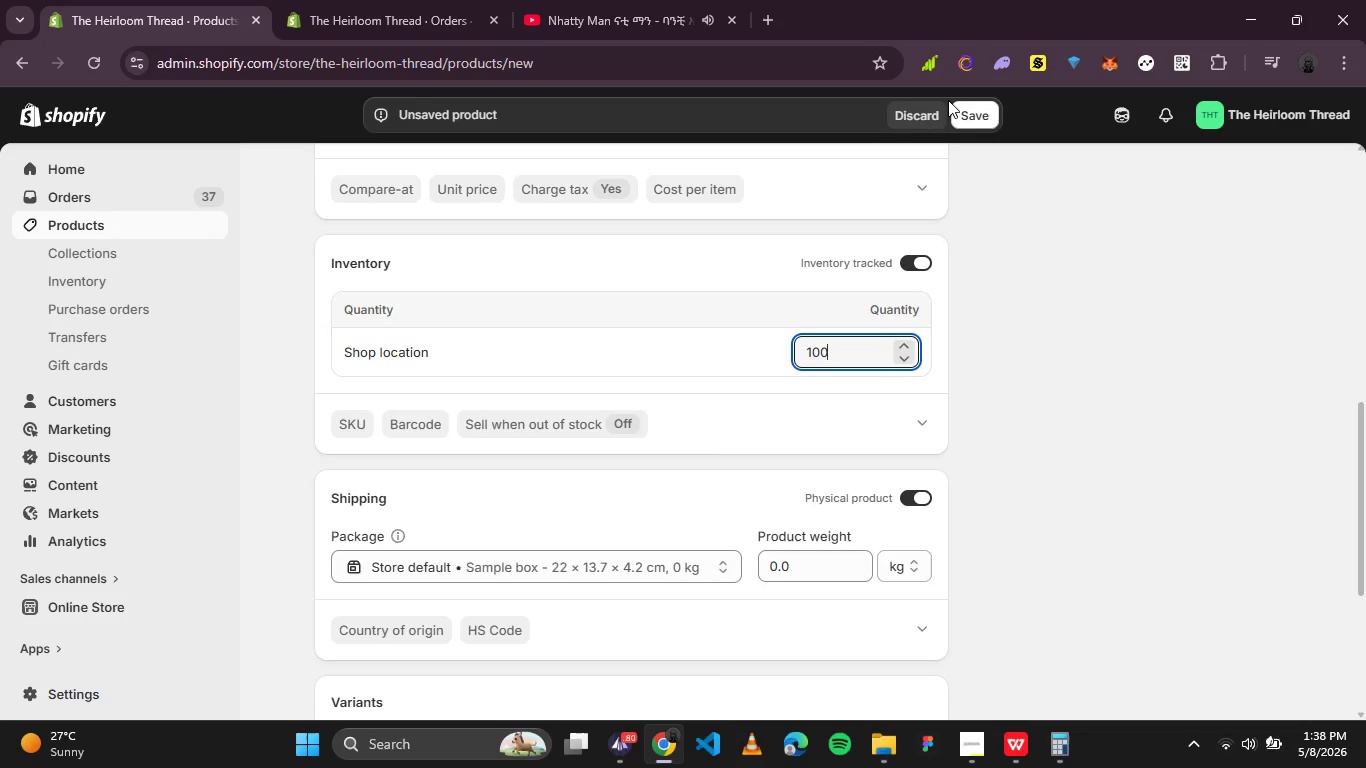 
left_click([960, 107])
 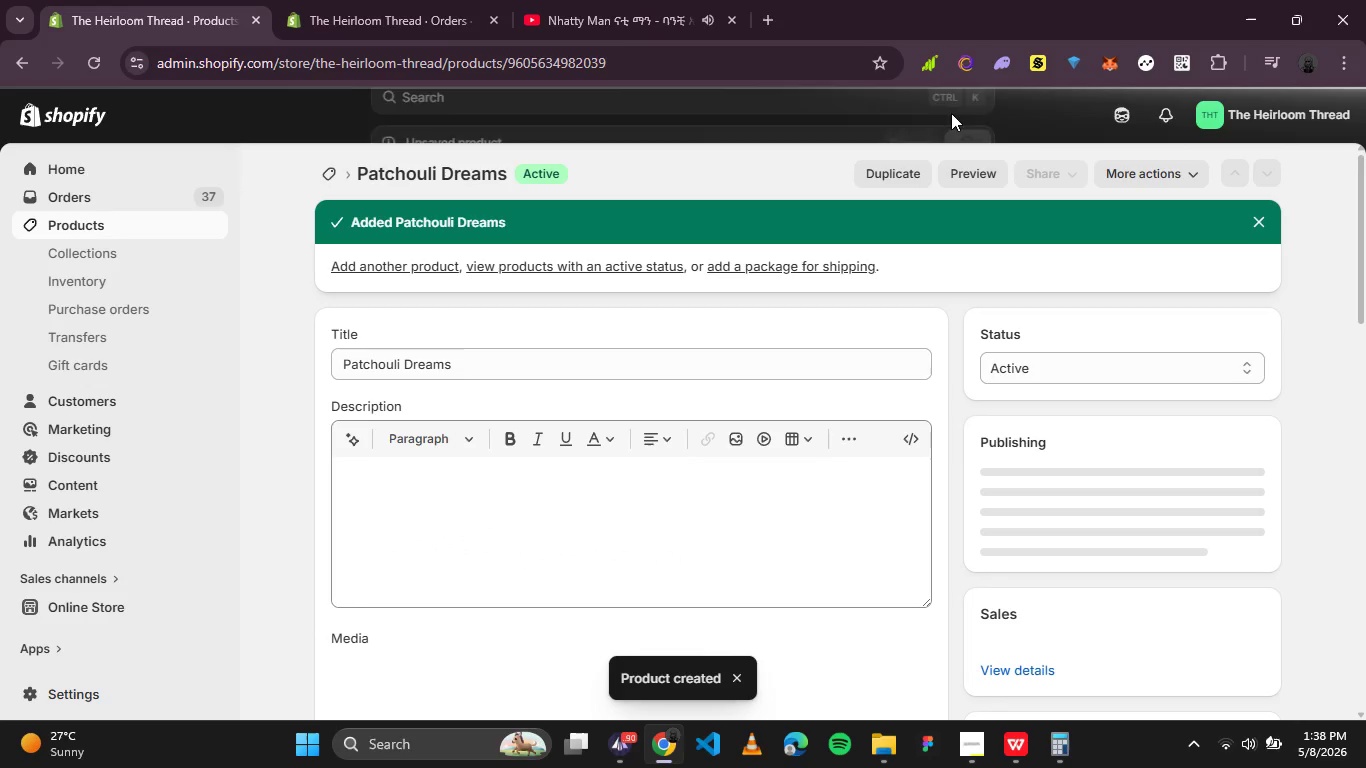 
wait(13.28)
 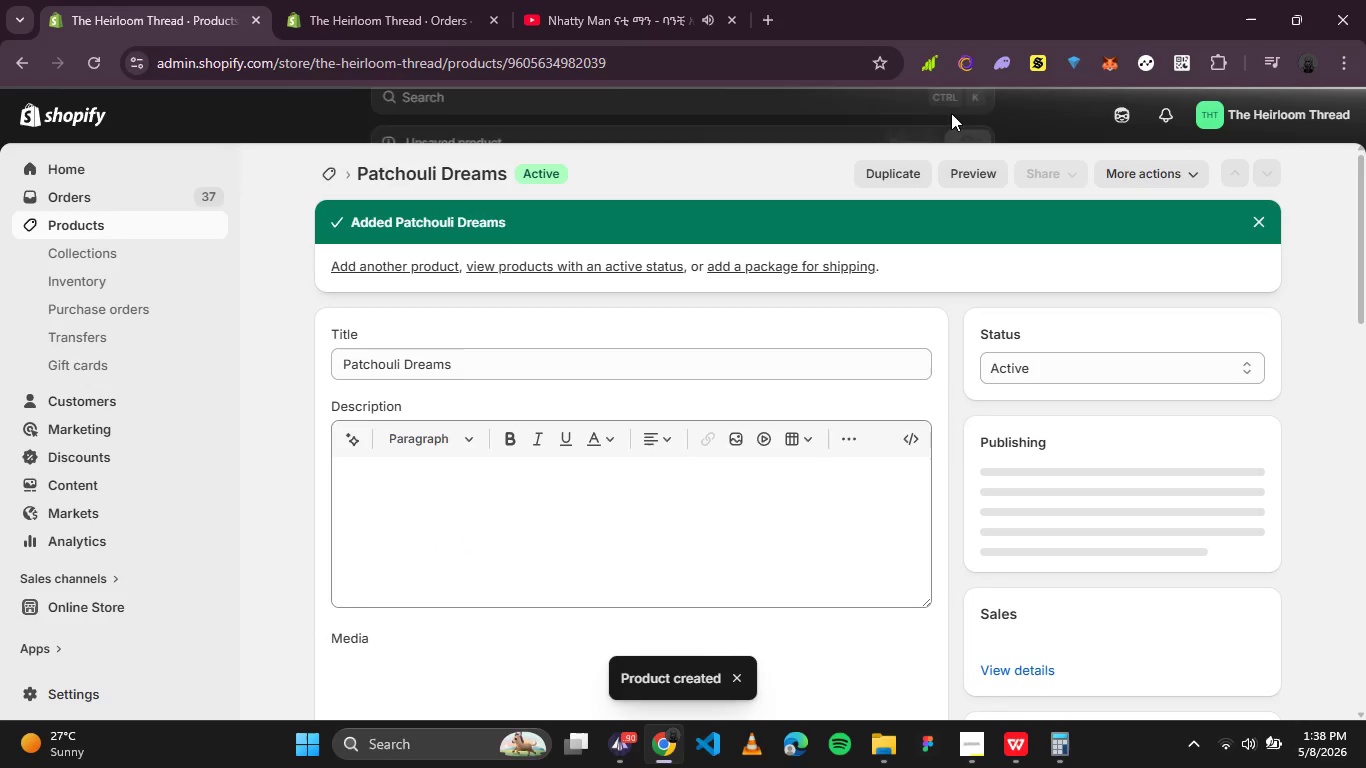 
left_click([313, 0])
 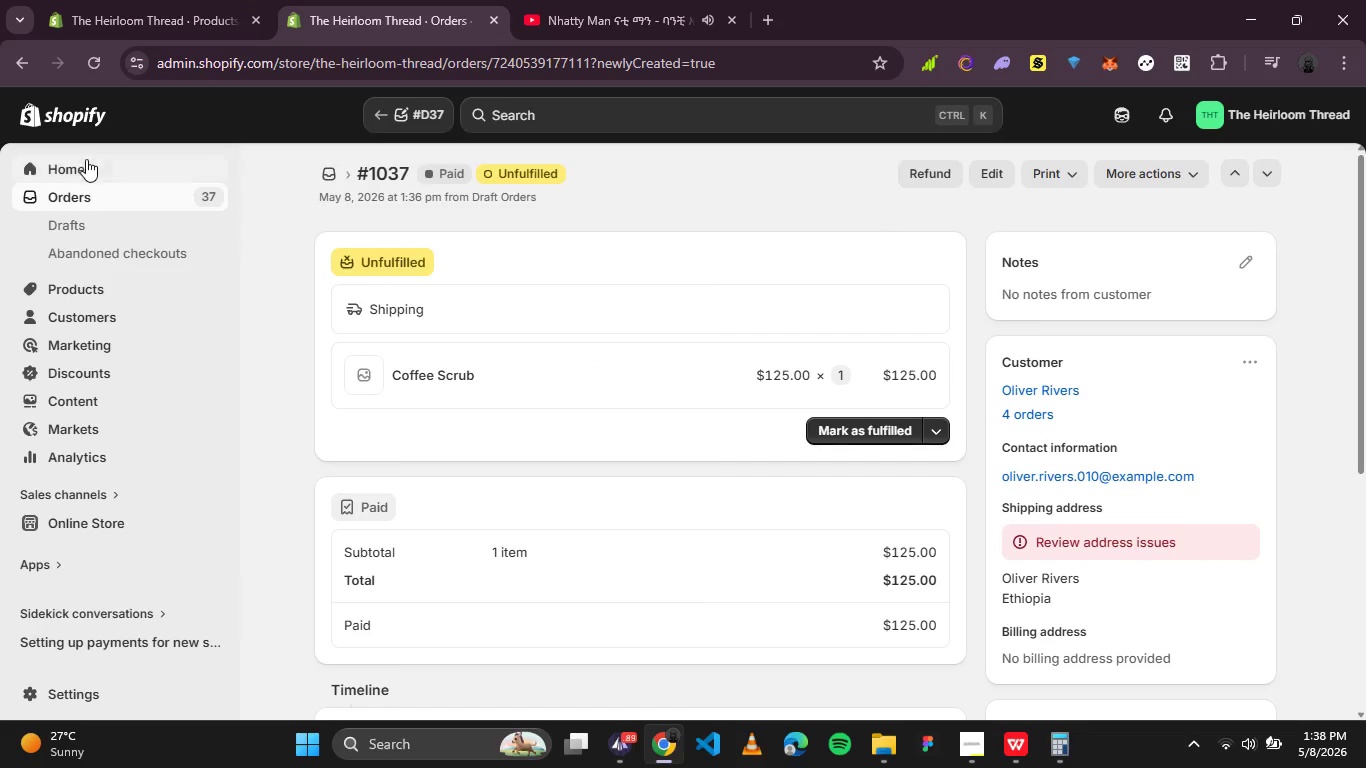 
left_click([94, 225])
 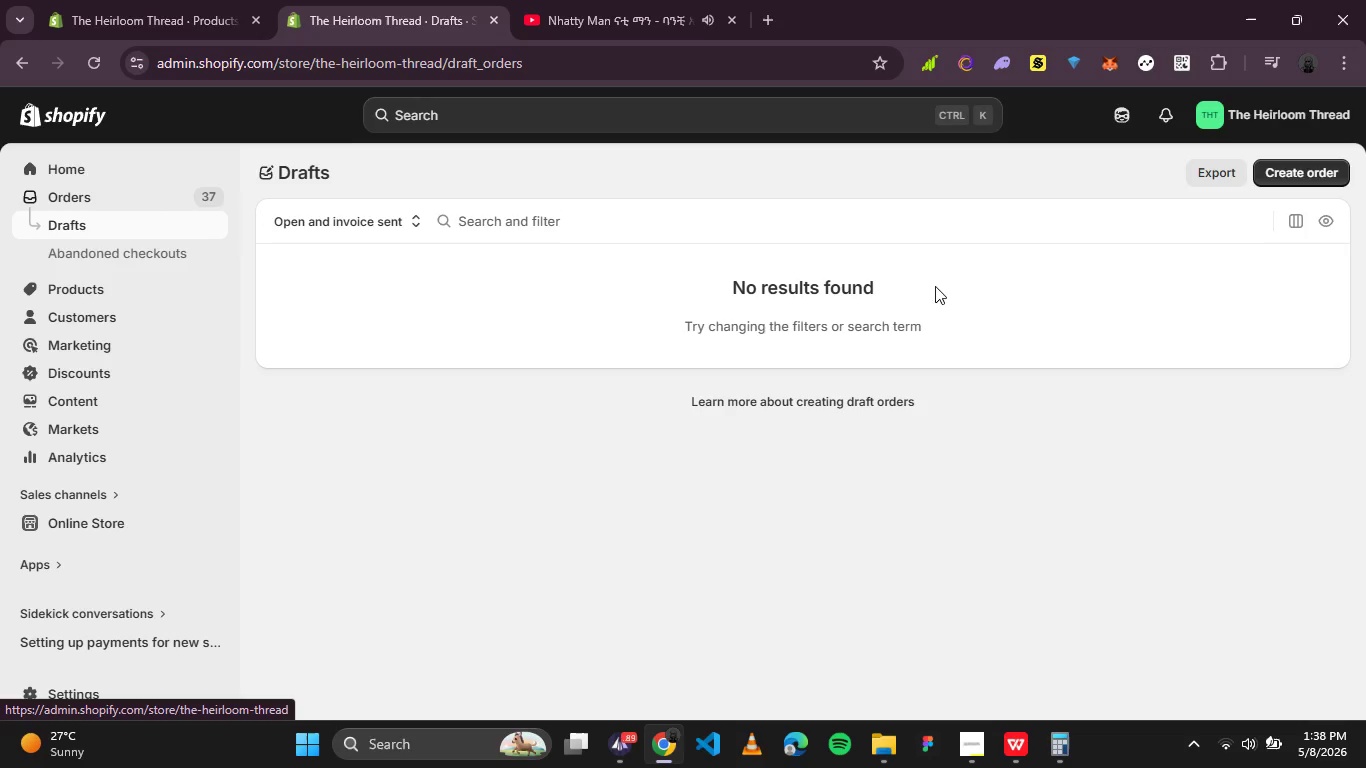 
wait(6.61)
 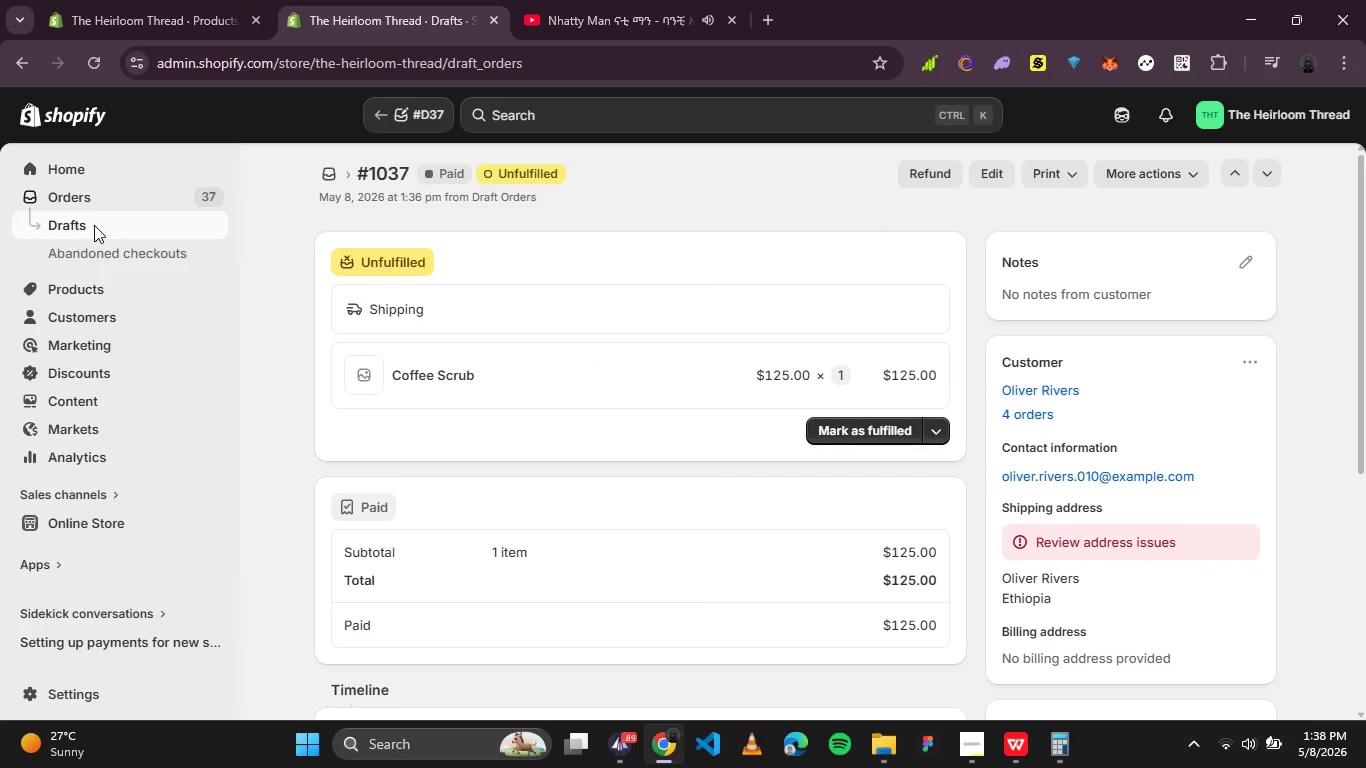 
left_click([1308, 176])
 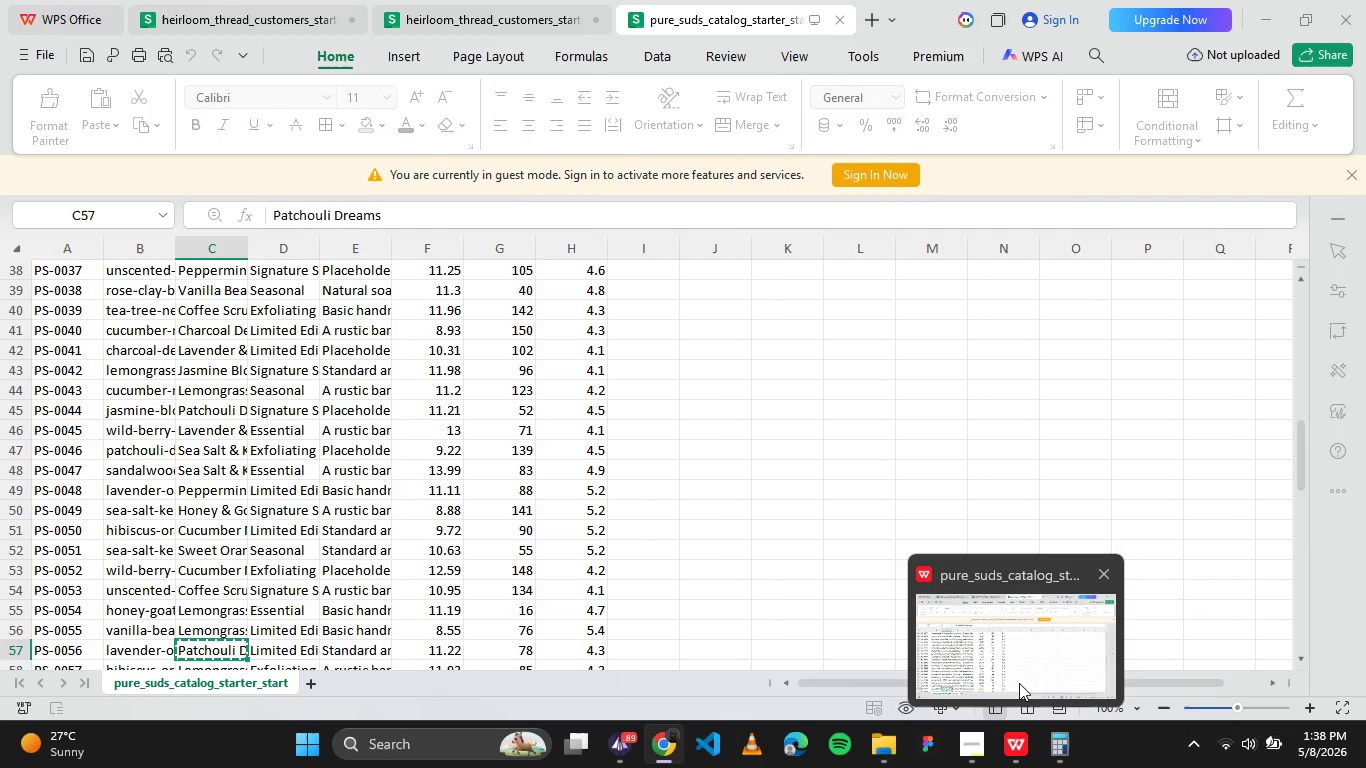 
wait(7.06)
 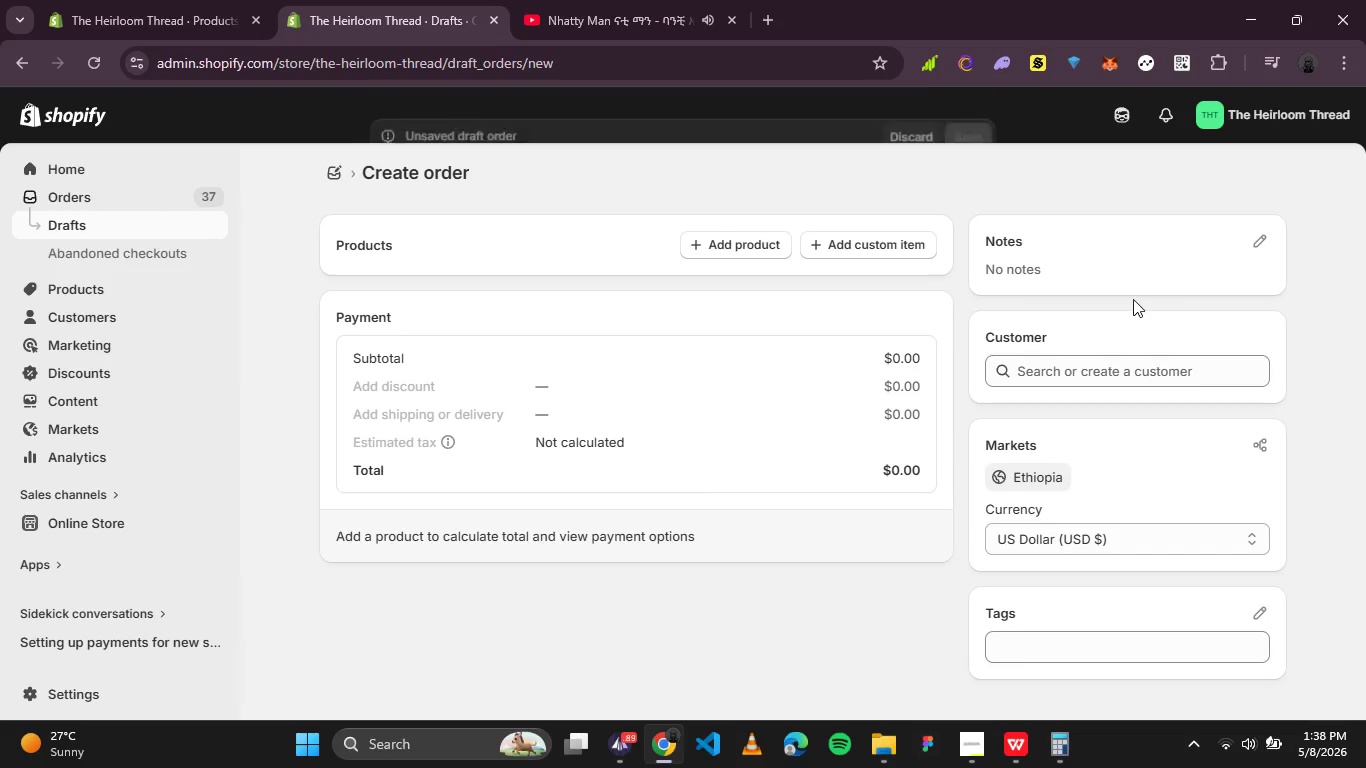 
left_click([574, 14])
 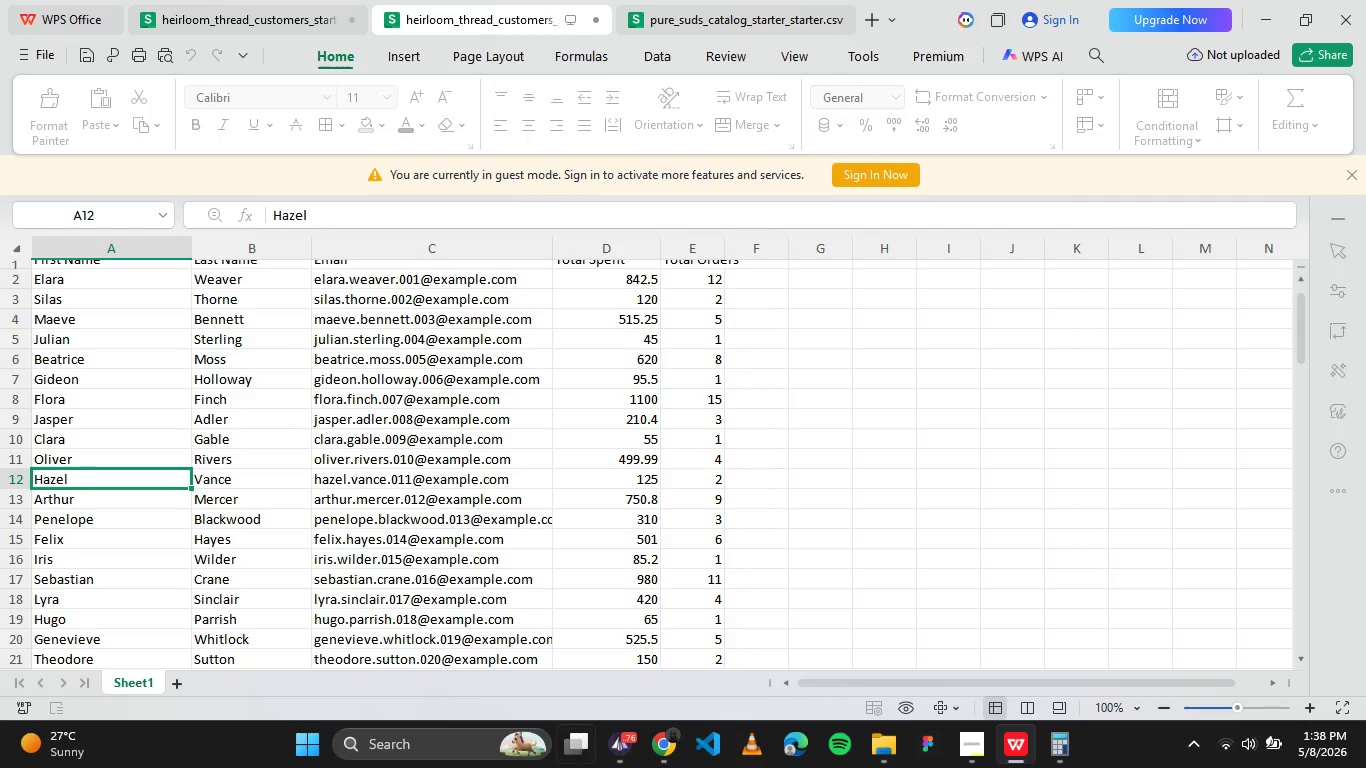 
left_click([665, 756])
 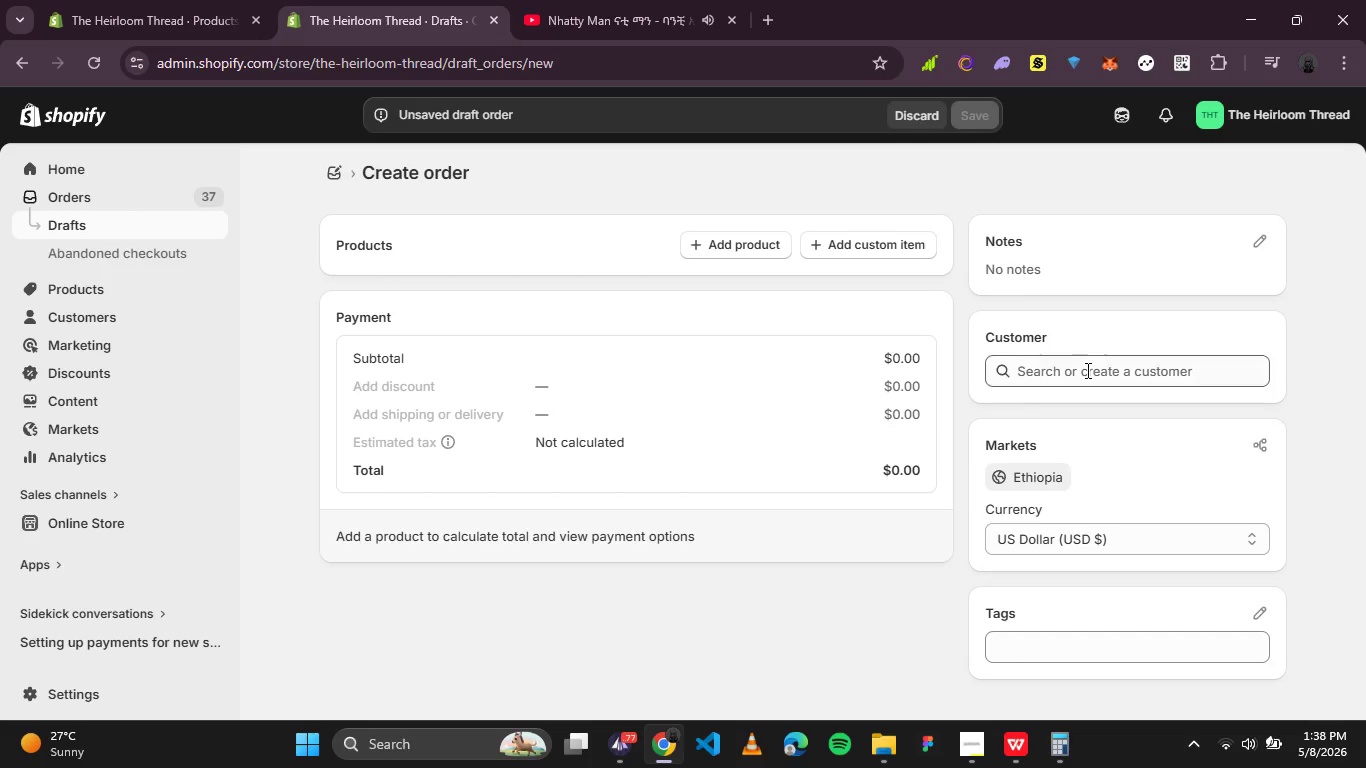 
left_click([1087, 371])
 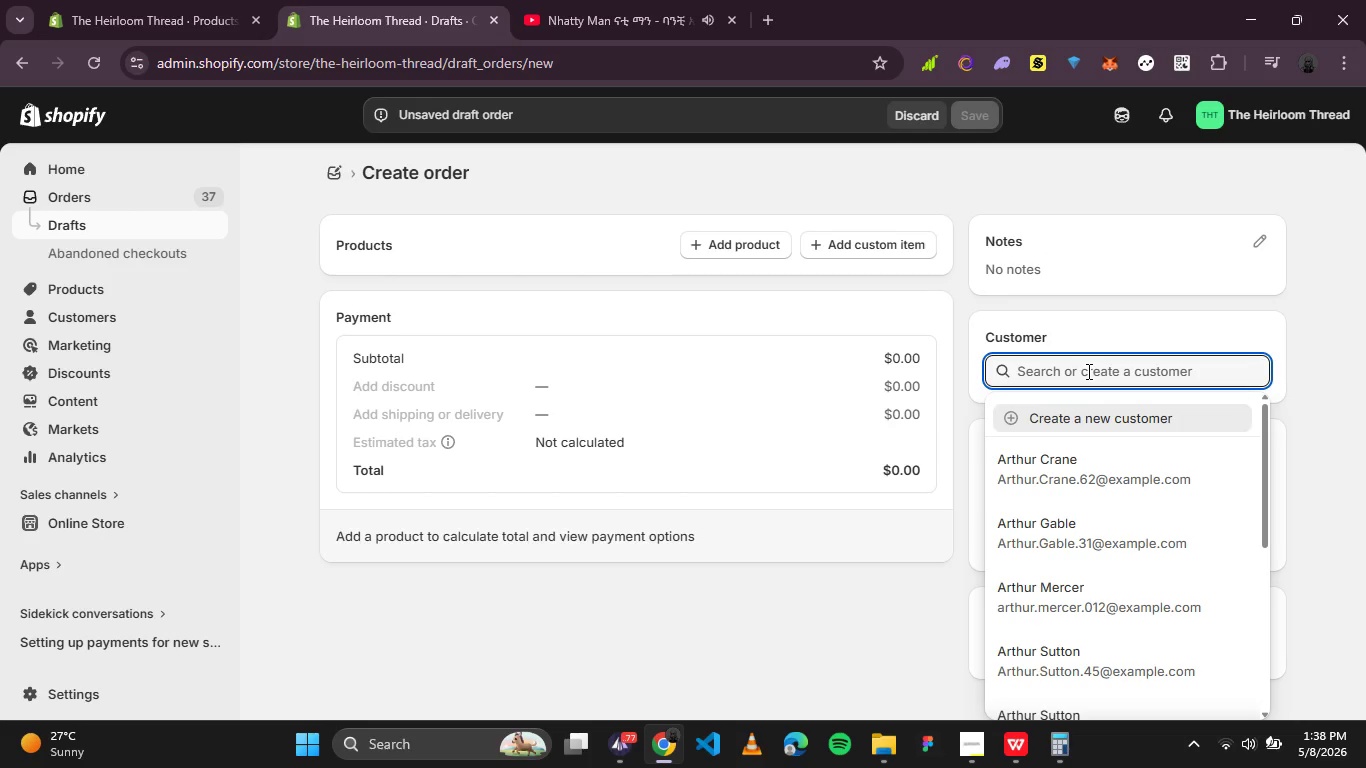 
type(hazel v)
 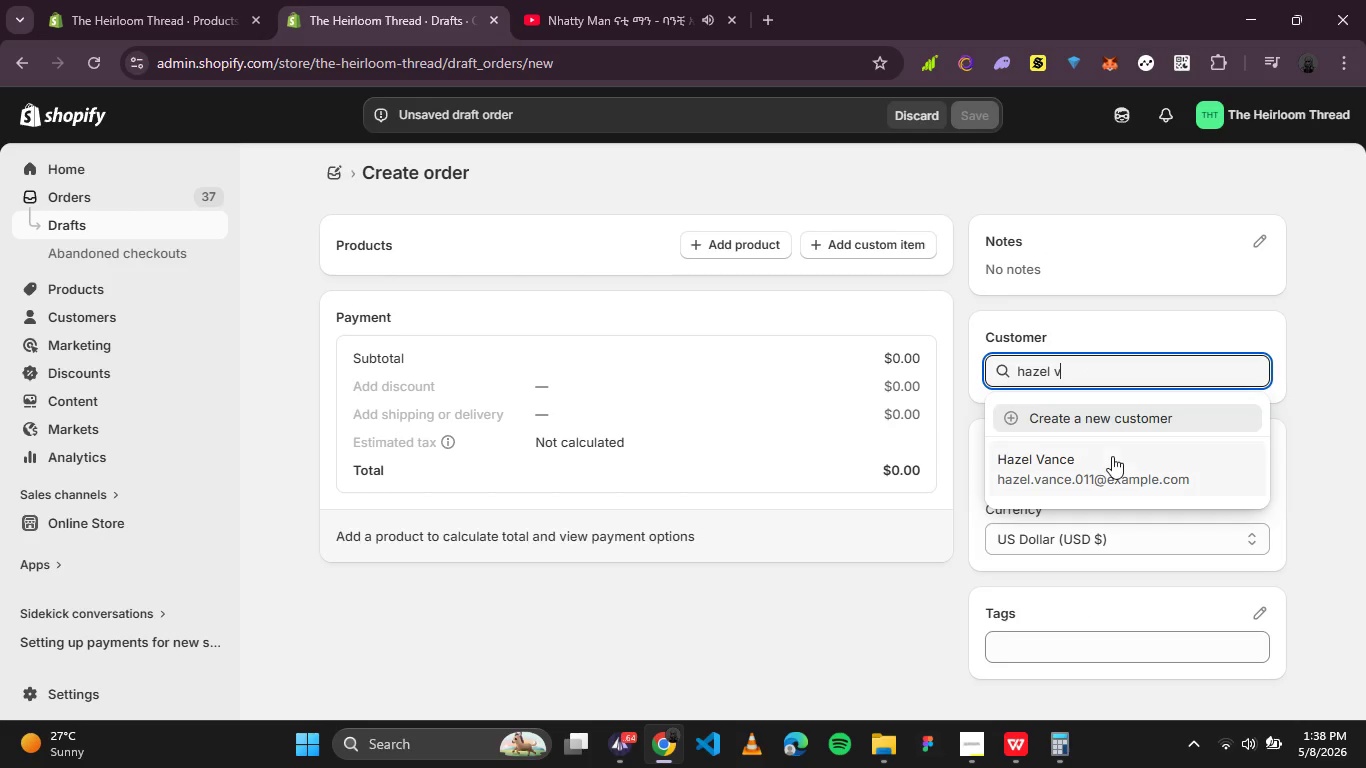 
left_click([1112, 456])
 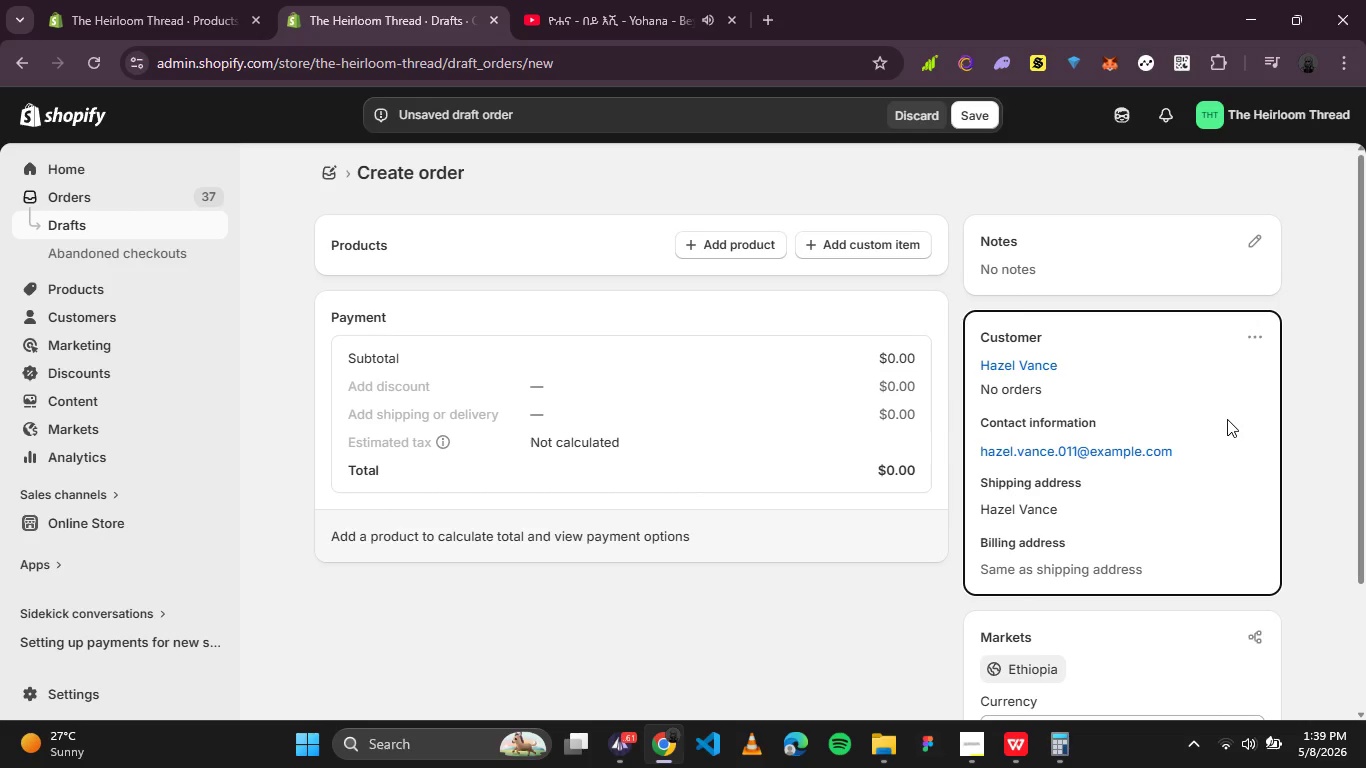 
wait(10.28)
 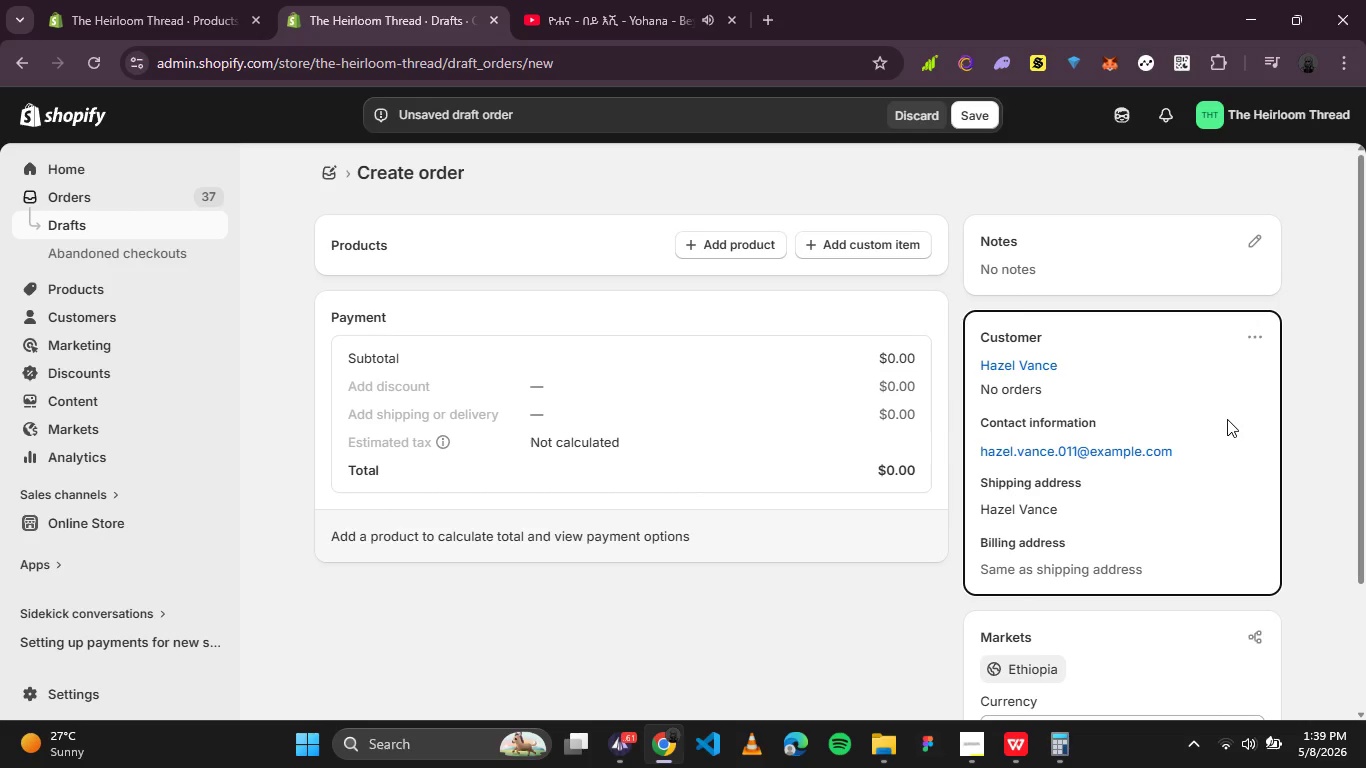 
left_click([765, 247])
 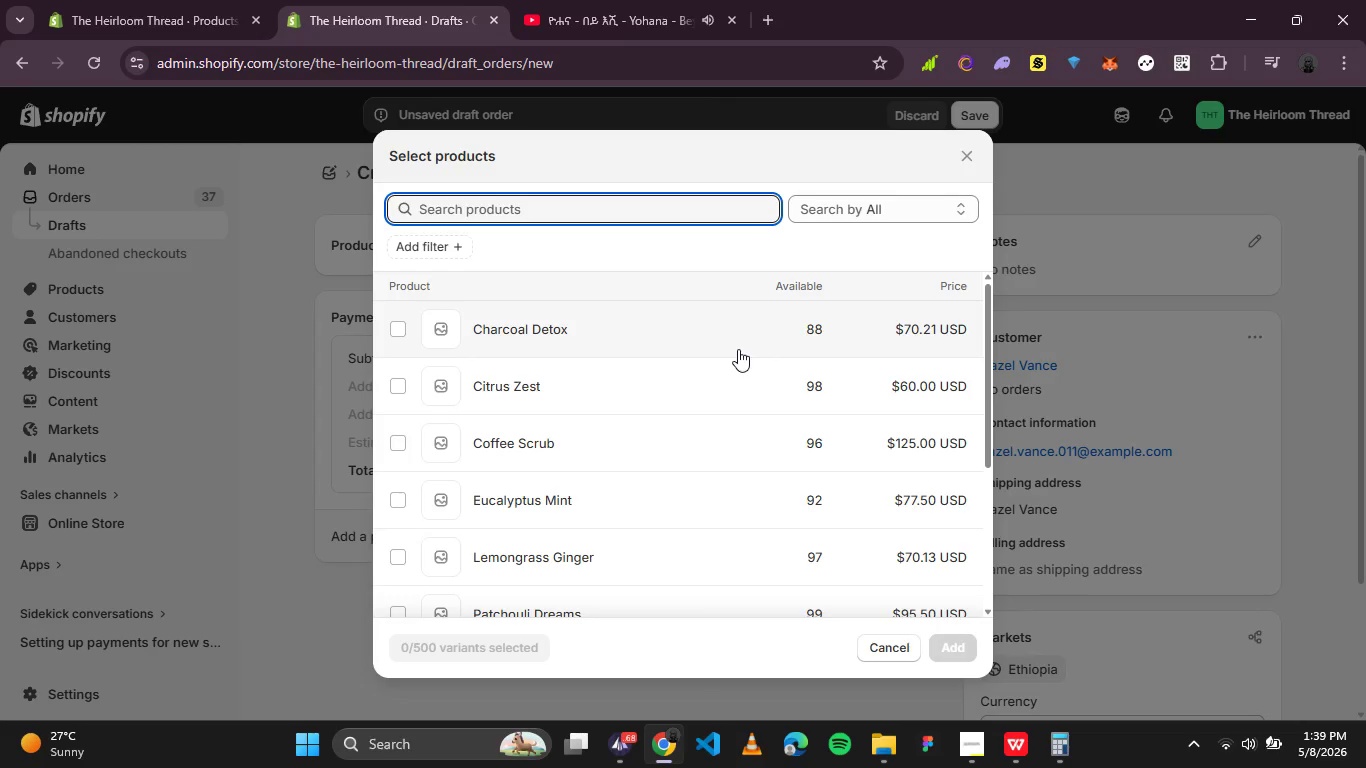 
scroll: coordinate [738, 350], scroll_direction: down, amount: 1.0
 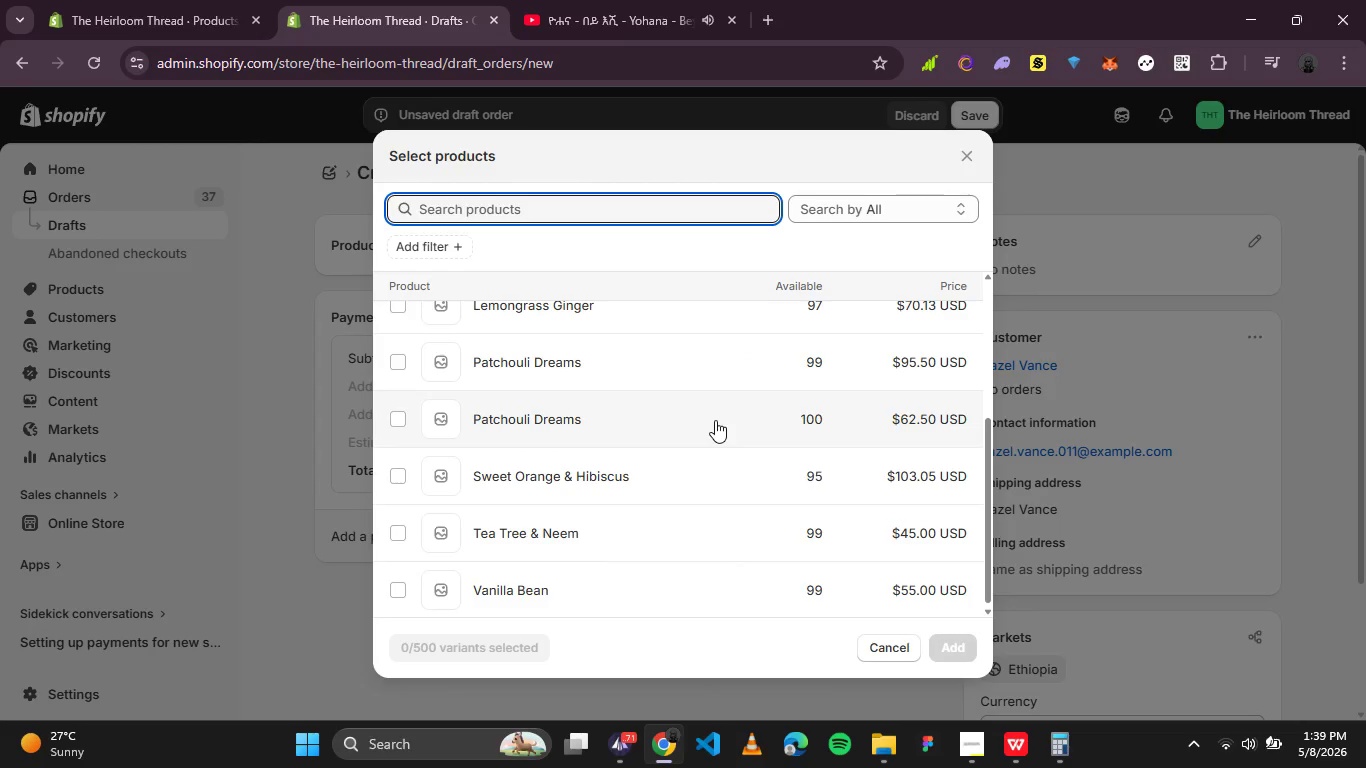 
left_click([715, 421])
 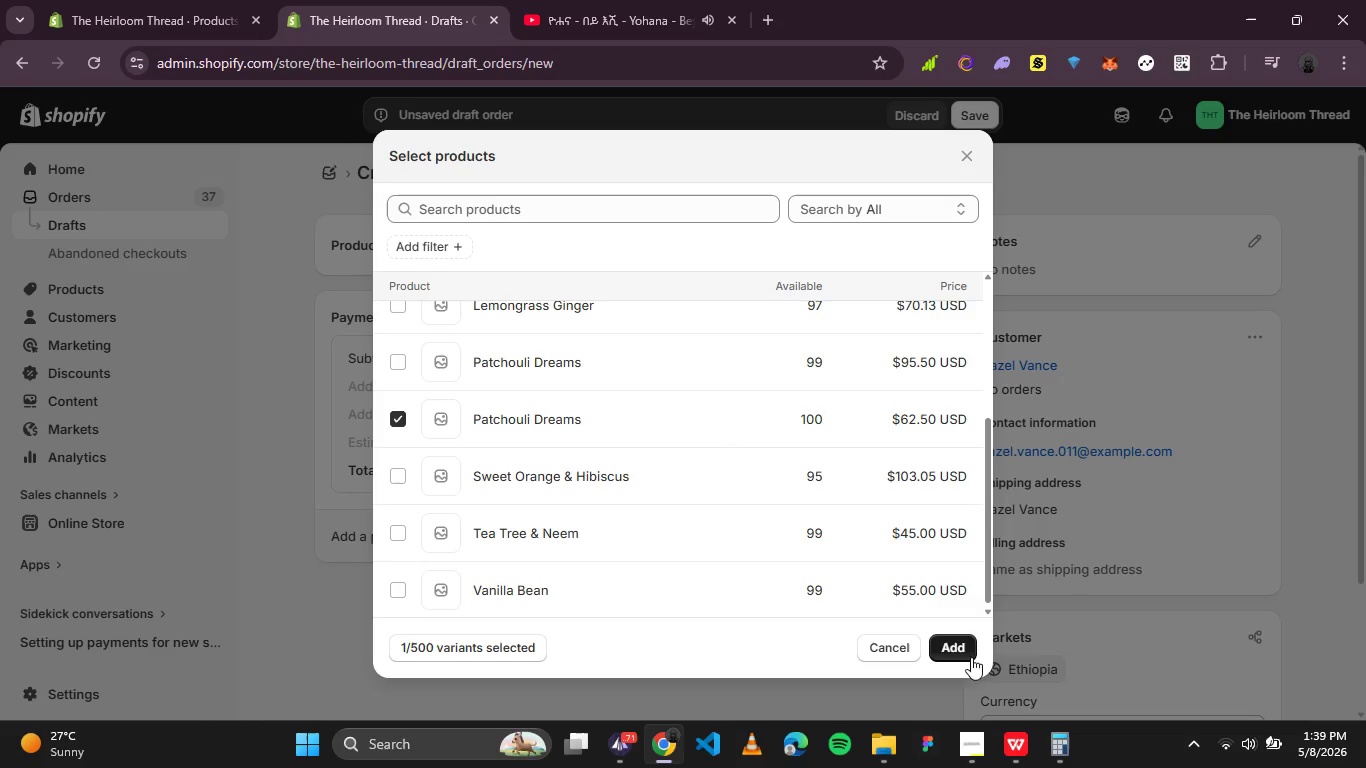 
left_click([964, 655])
 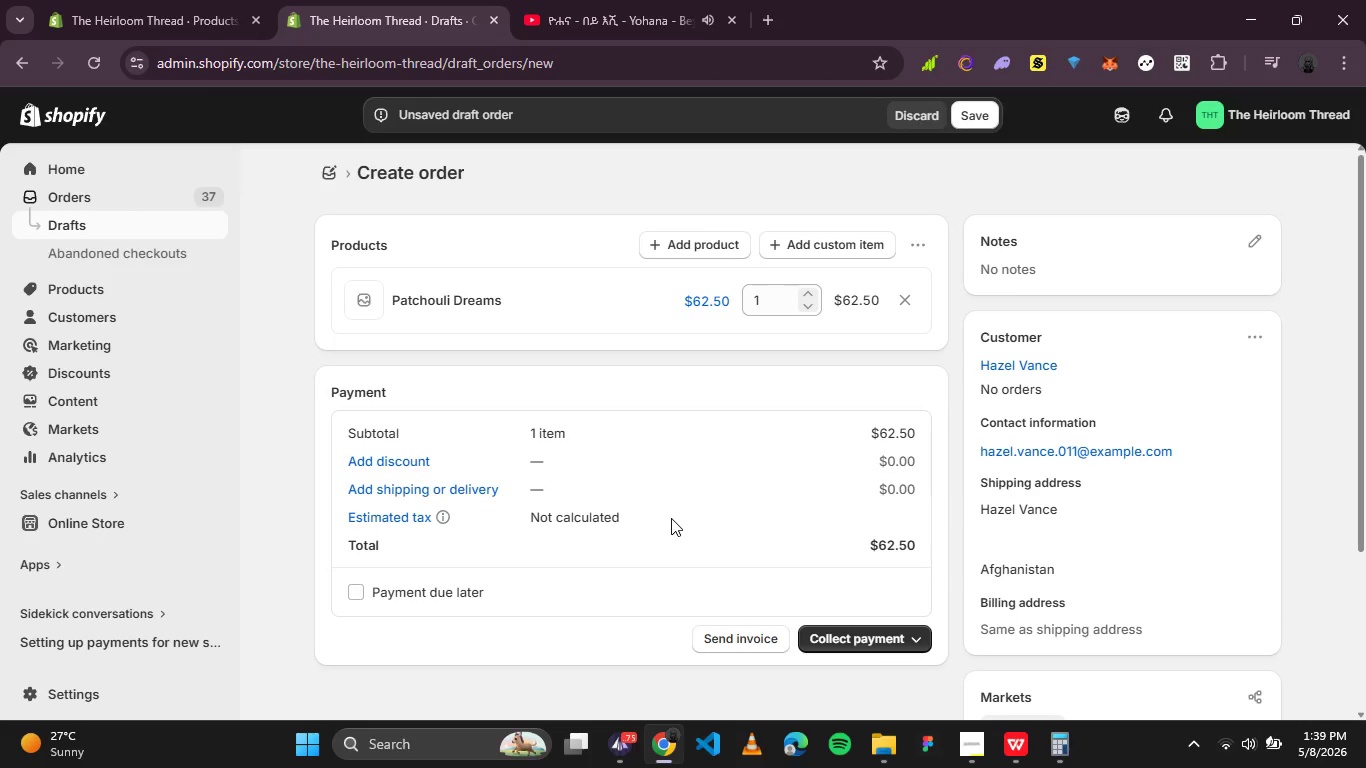 
wait(22.17)
 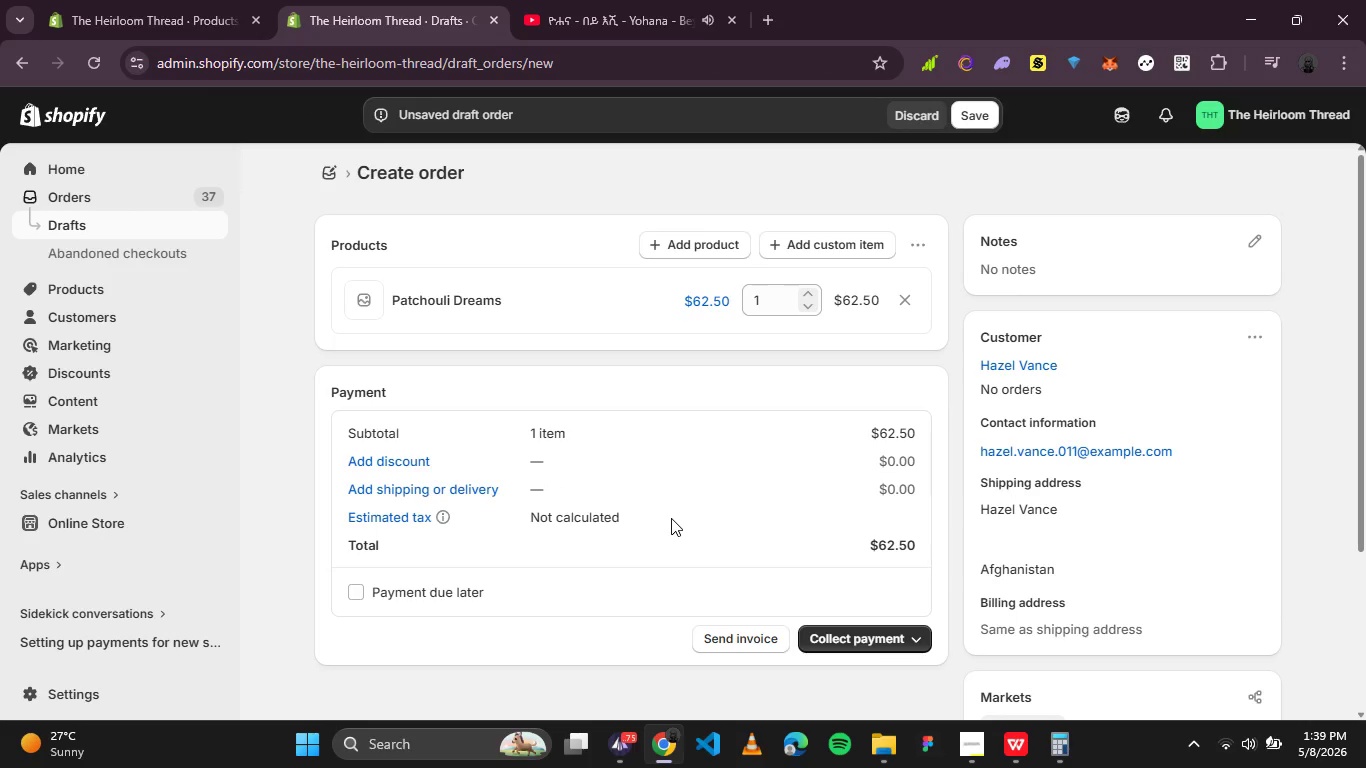 
left_click([1248, 333])
 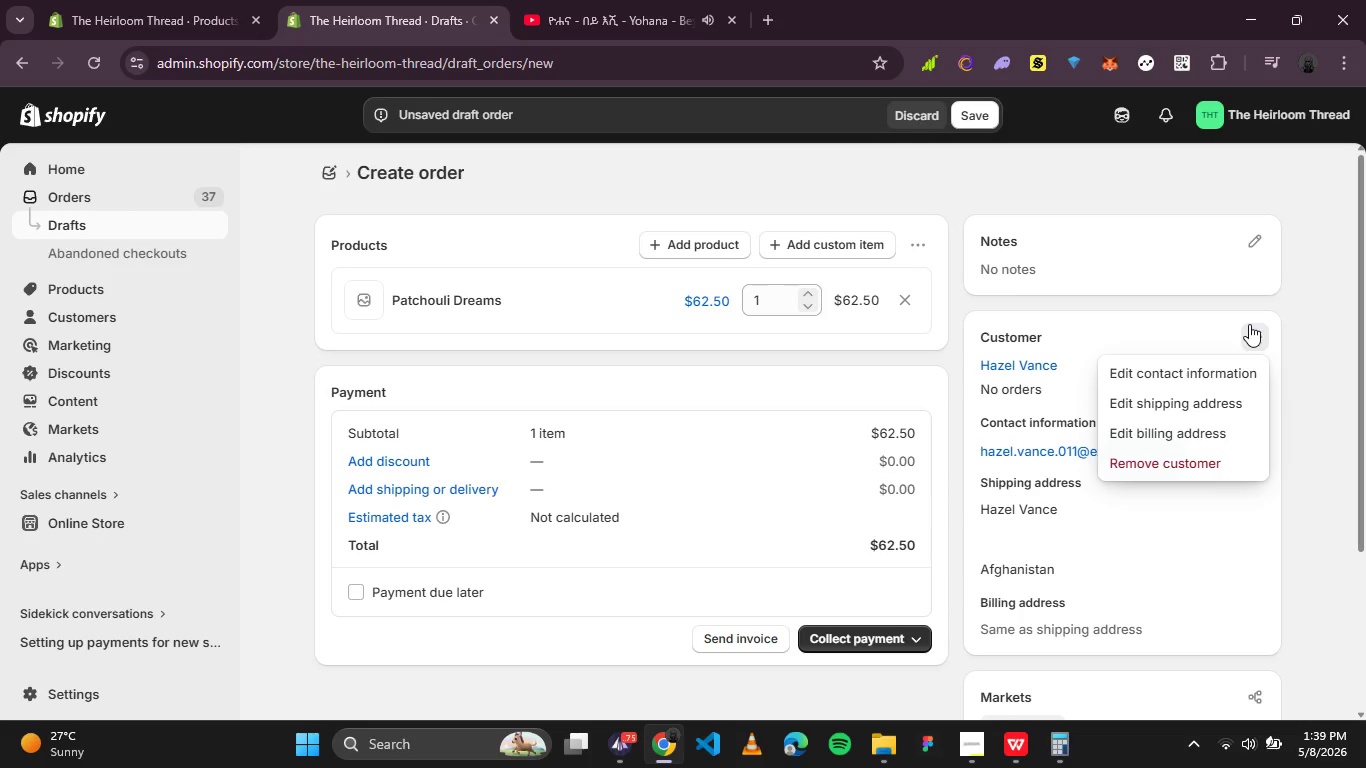 
scroll: coordinate [1100, 347], scroll_direction: down, amount: 4.0
 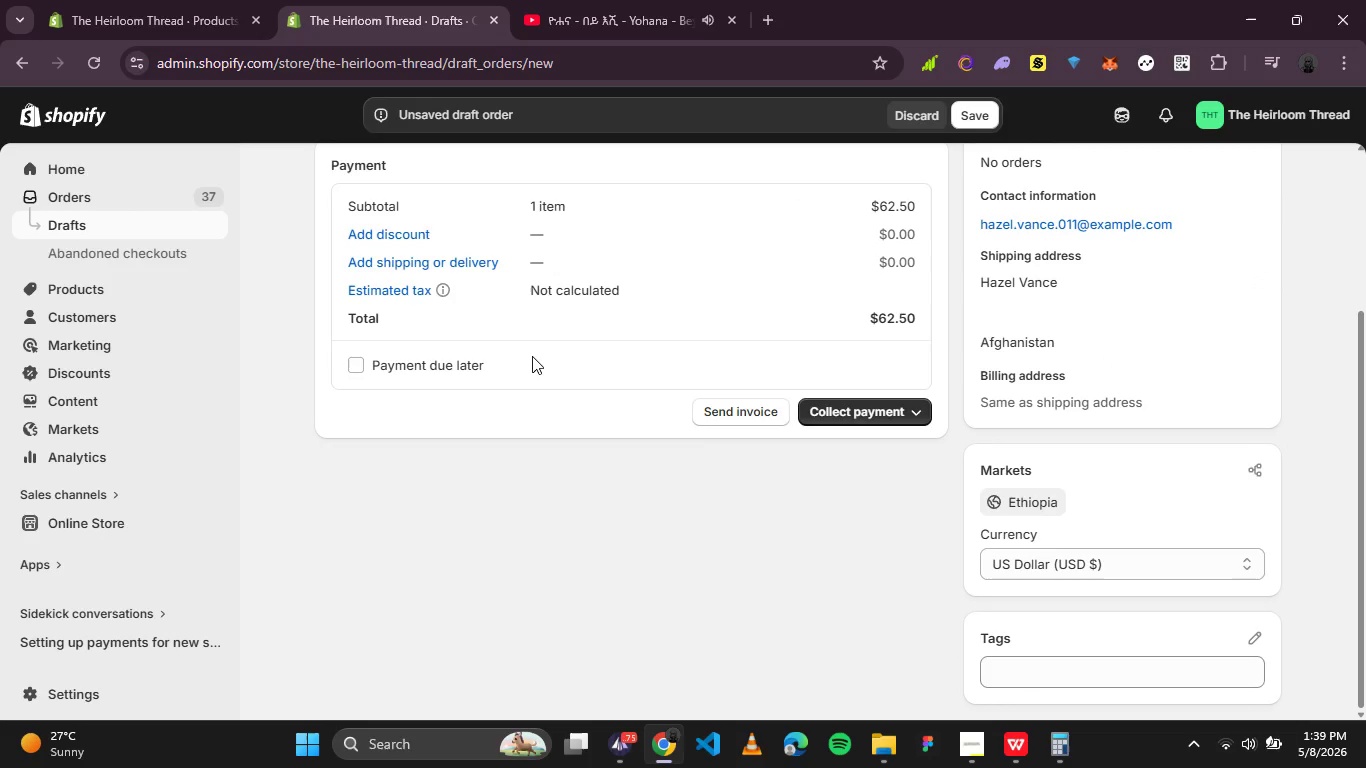 
scroll: coordinate [532, 356], scroll_direction: none, amount: 0.0
 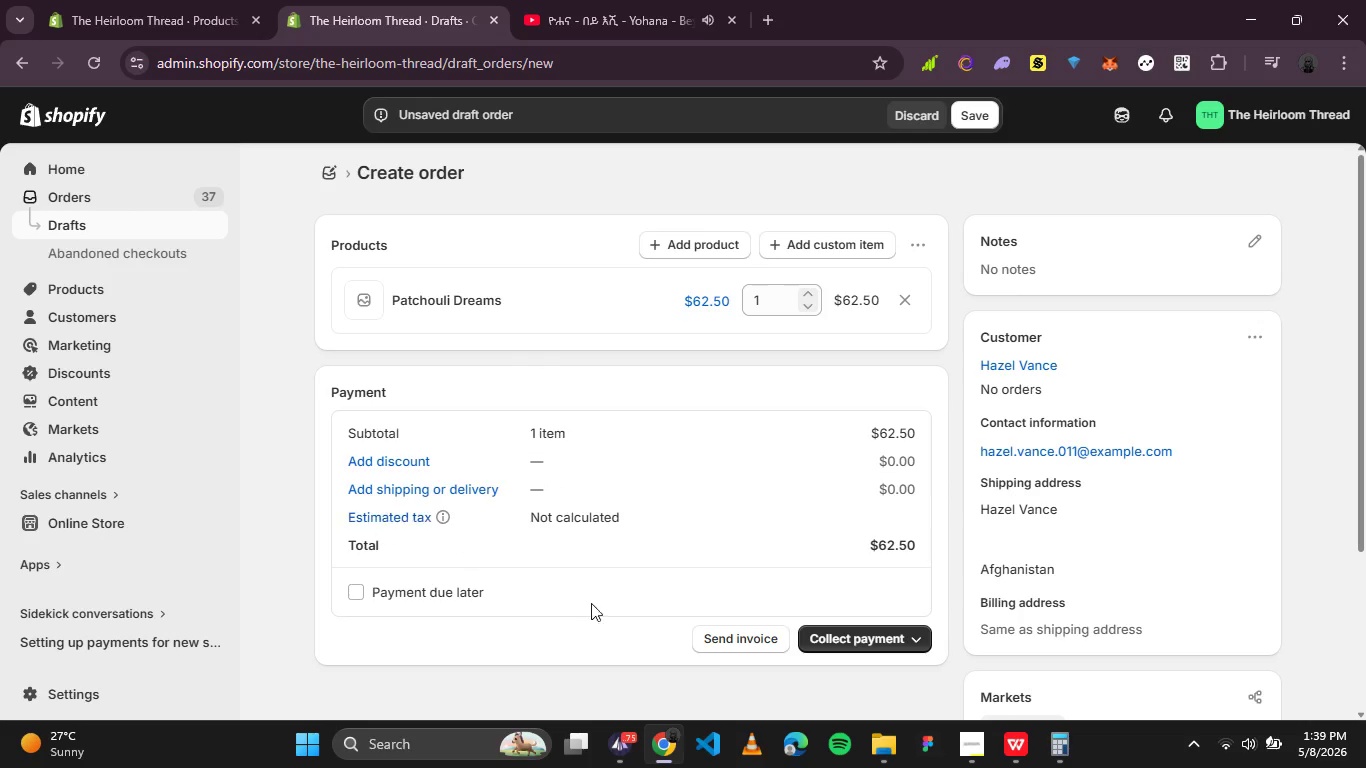 
left_click([889, 636])
 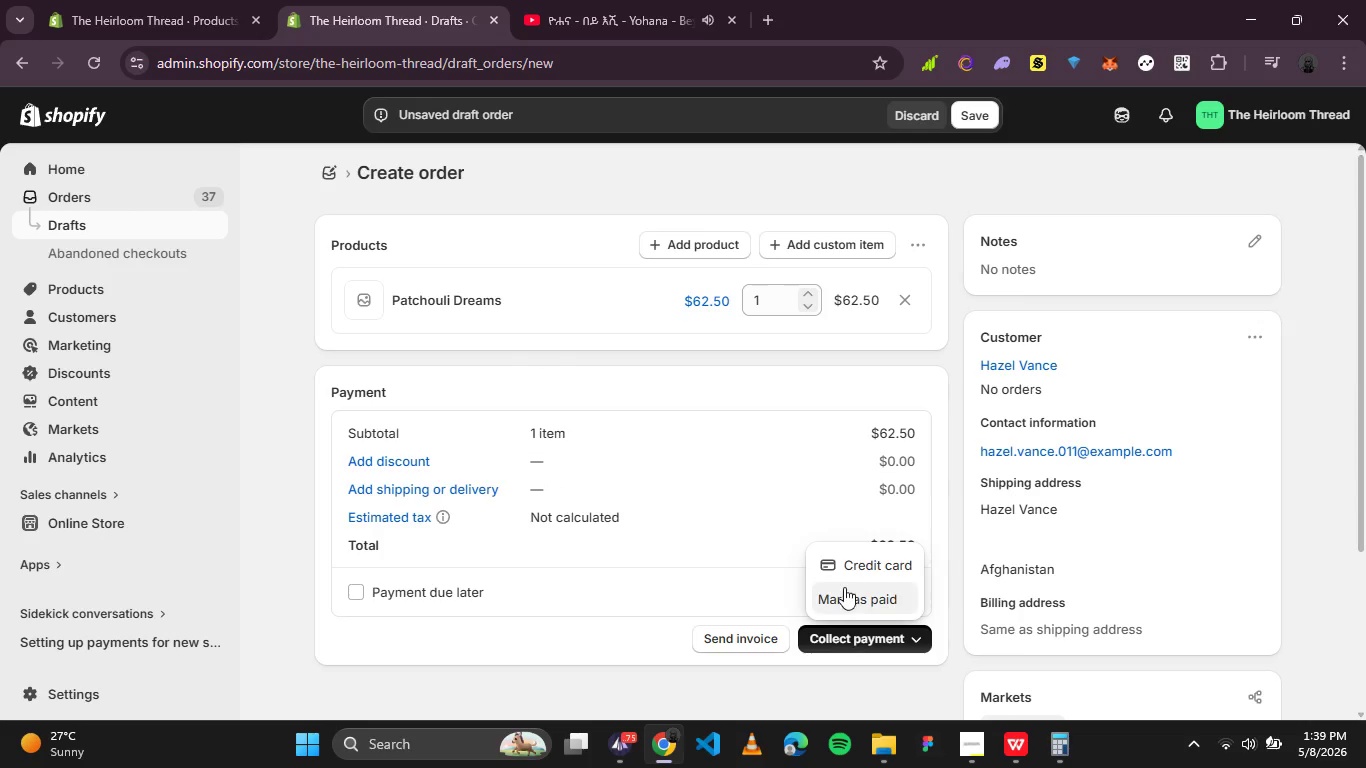 
left_click([844, 586])
 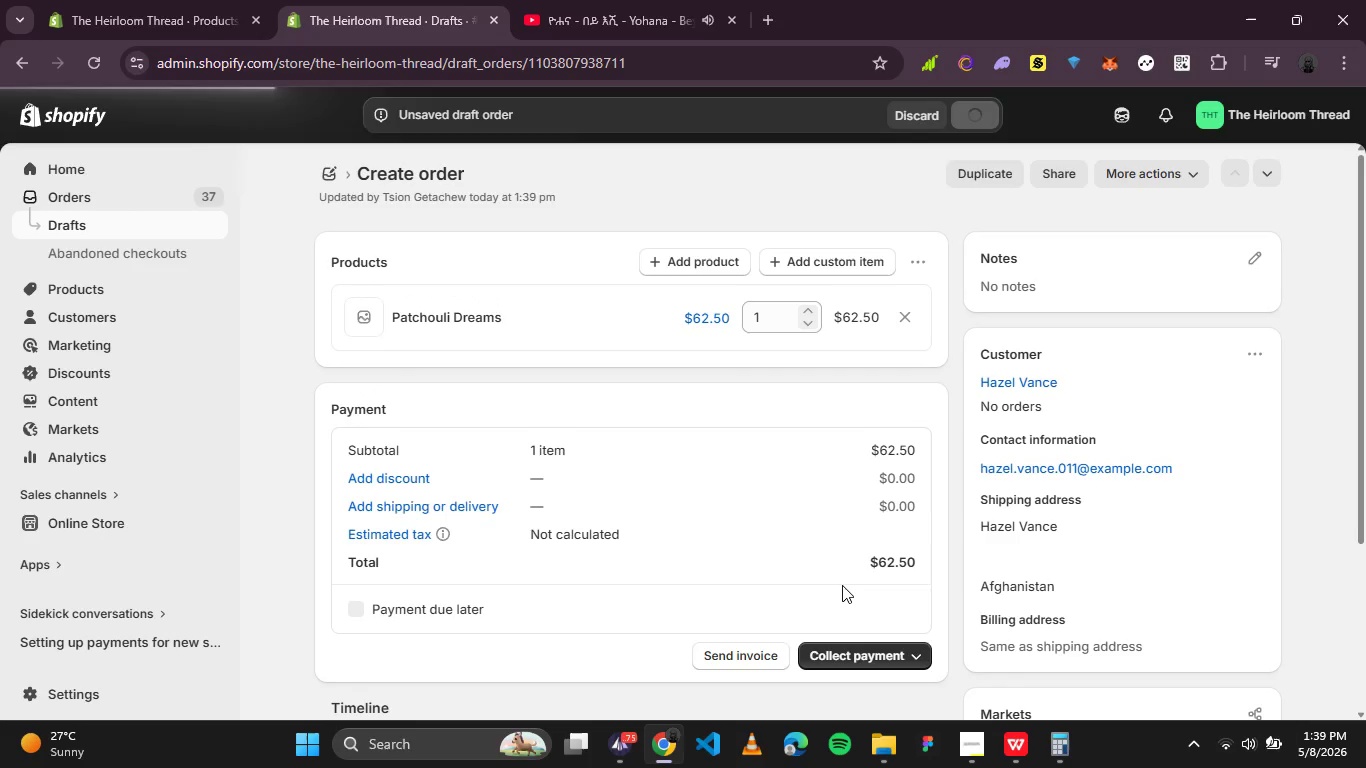 
wait(7.12)
 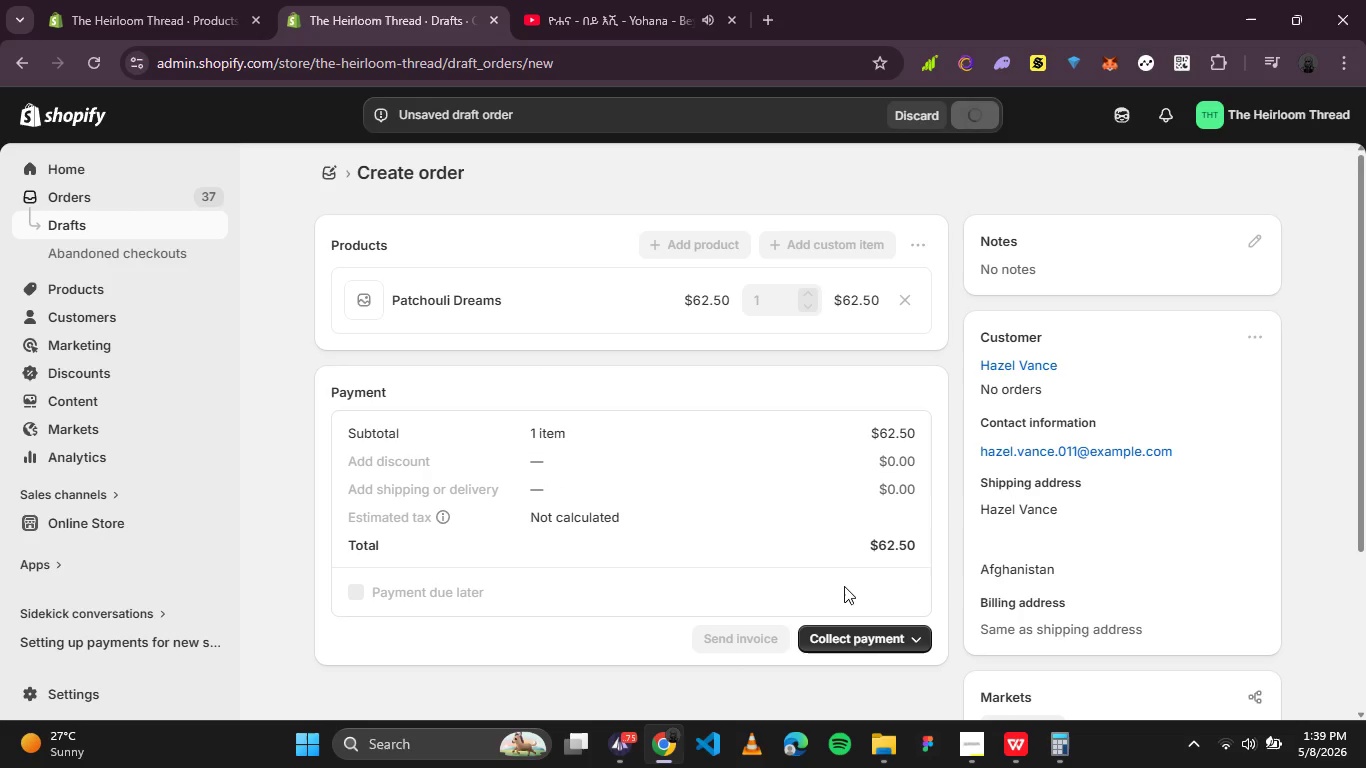 
left_click([918, 469])
 